 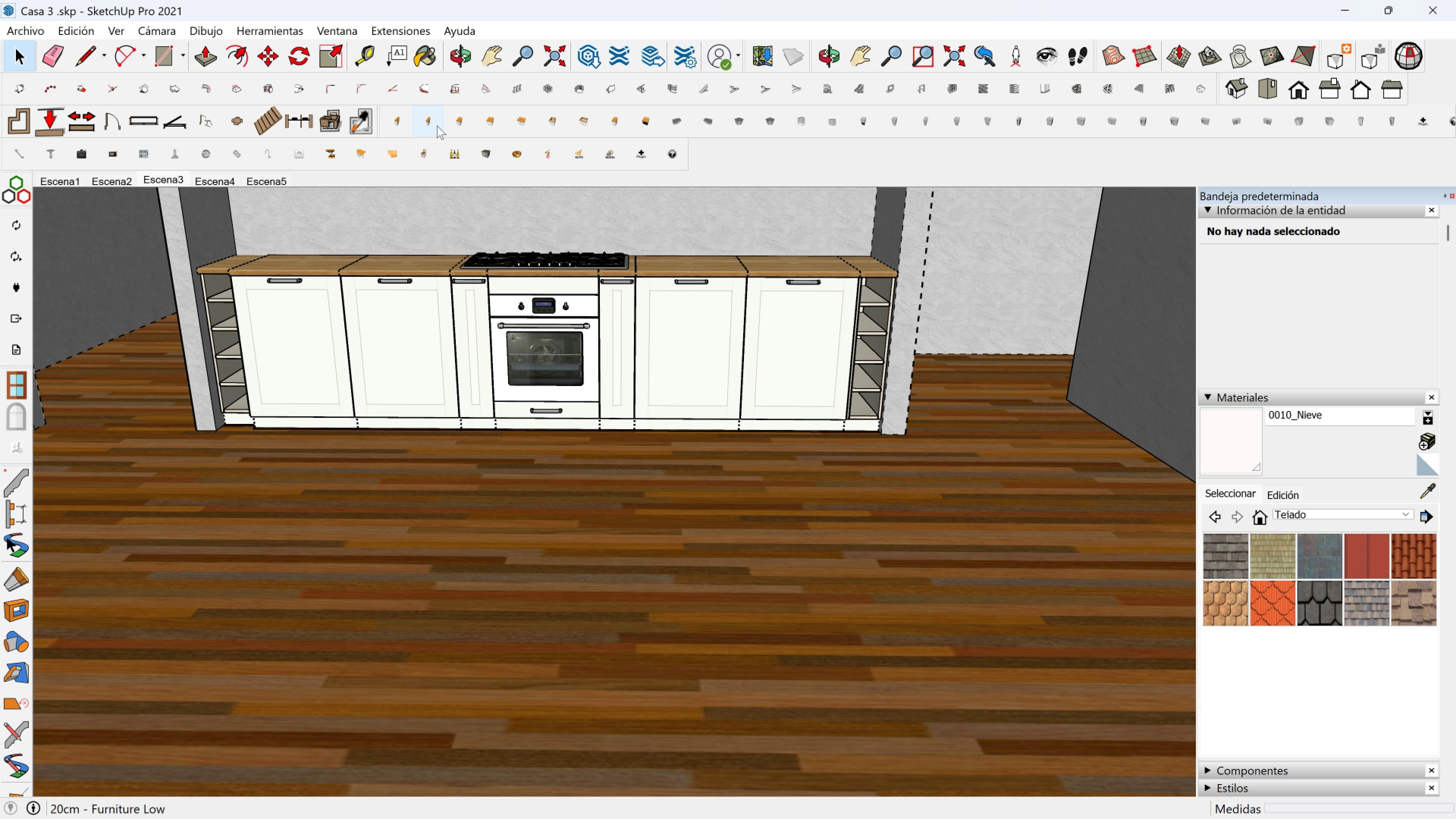 
left_click([488, 118])
 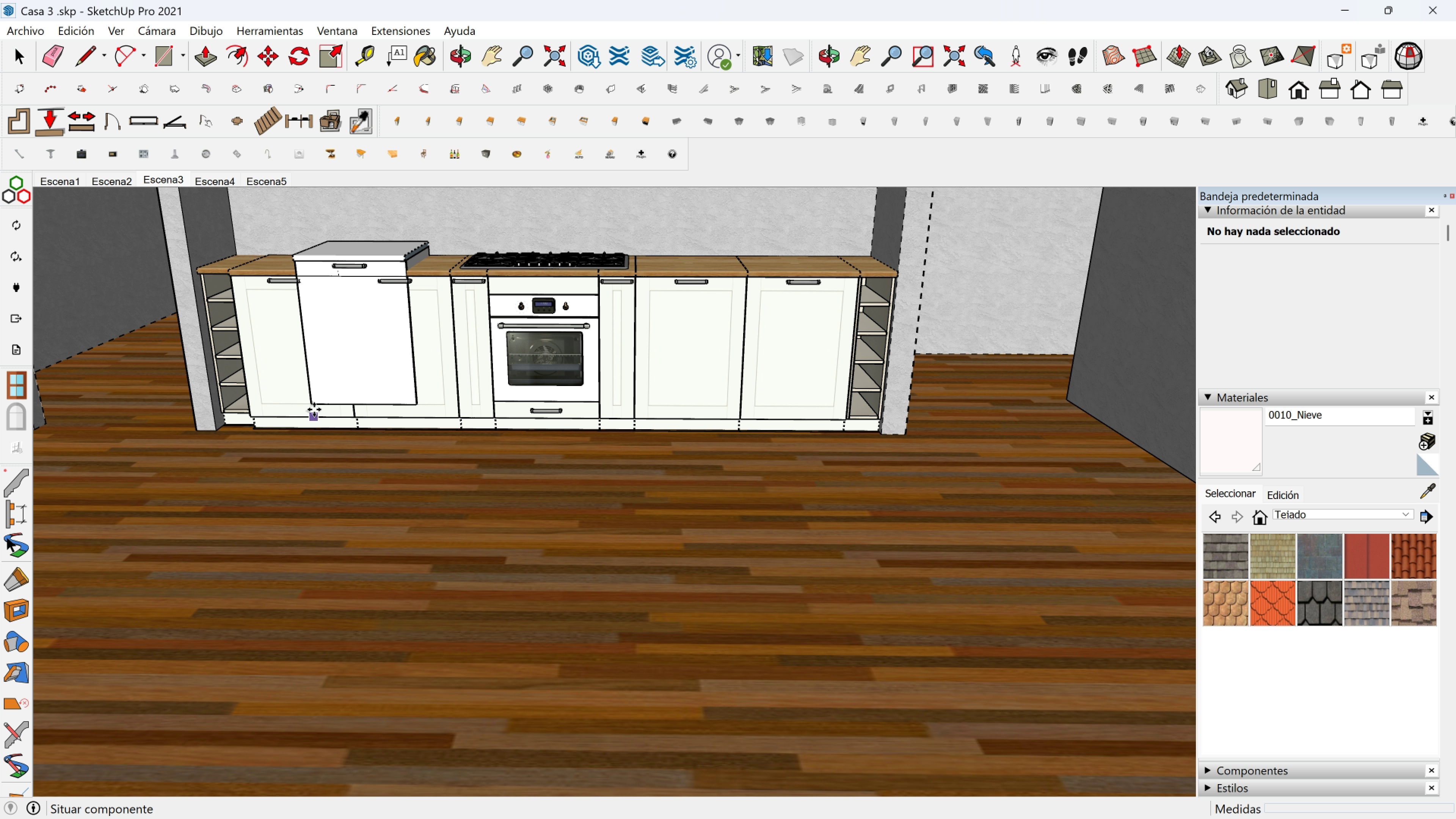 
key(Escape)
 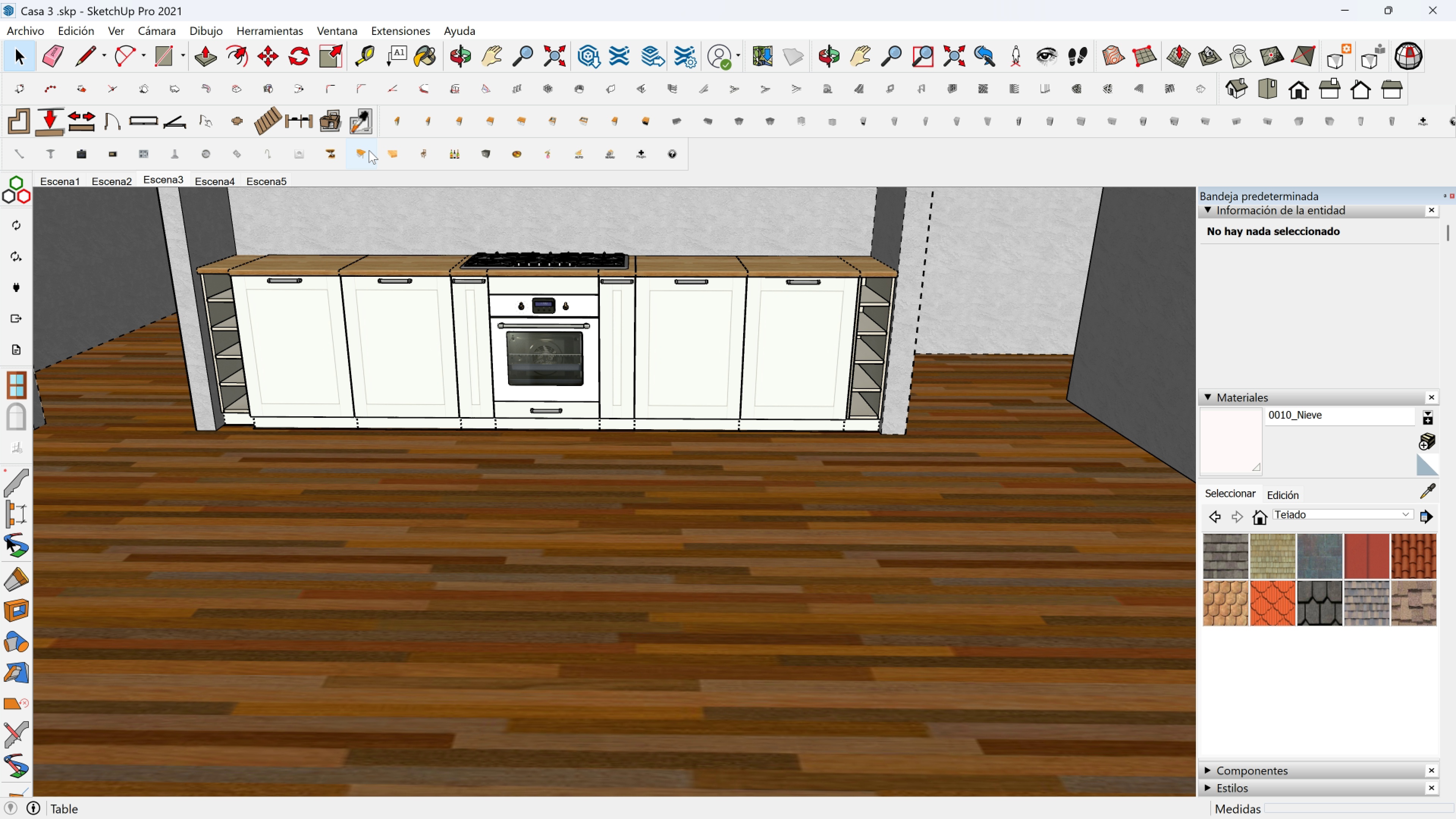 
left_click([366, 151])
 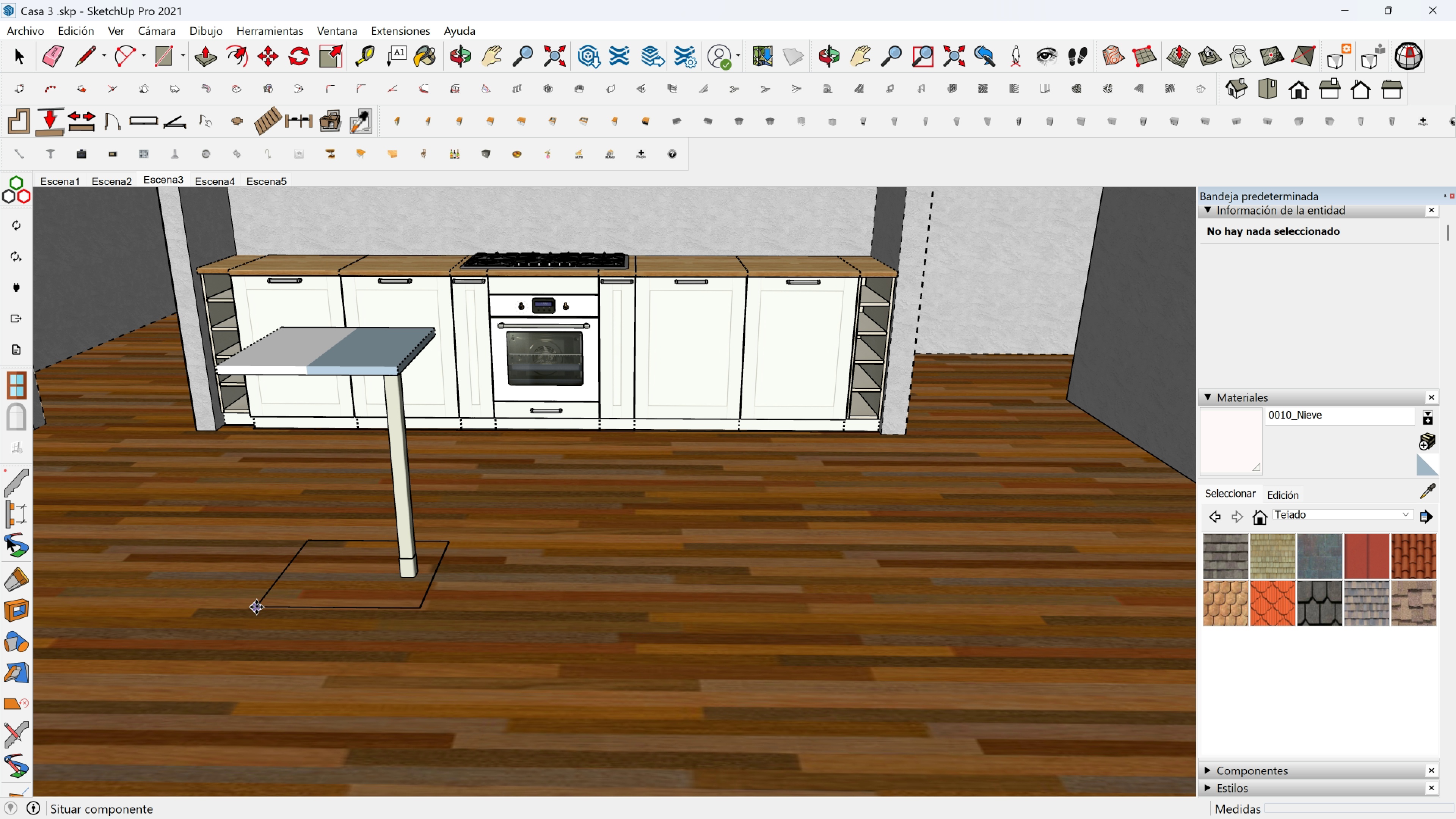 
key(Escape)
 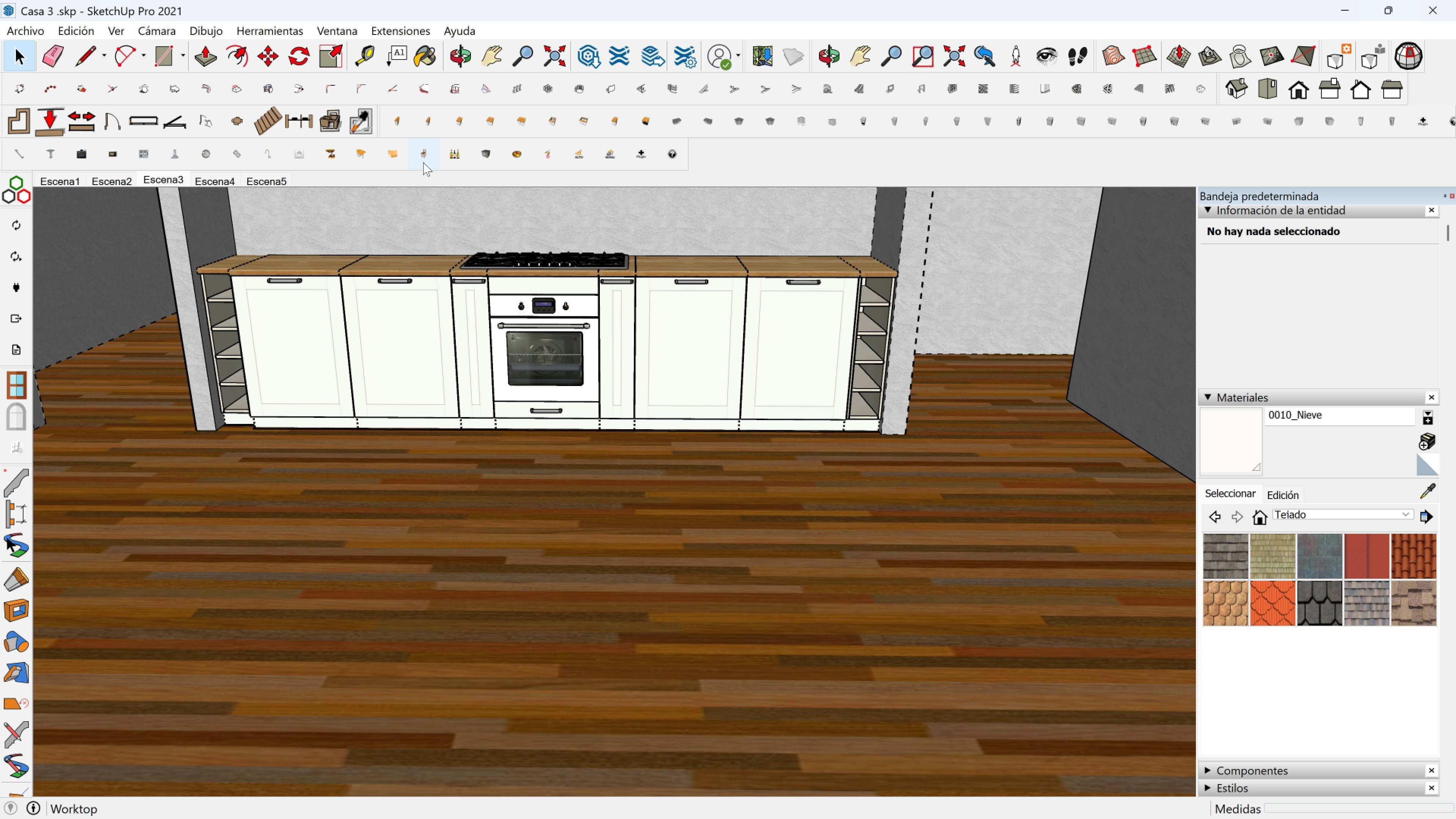 
left_click([427, 151])
 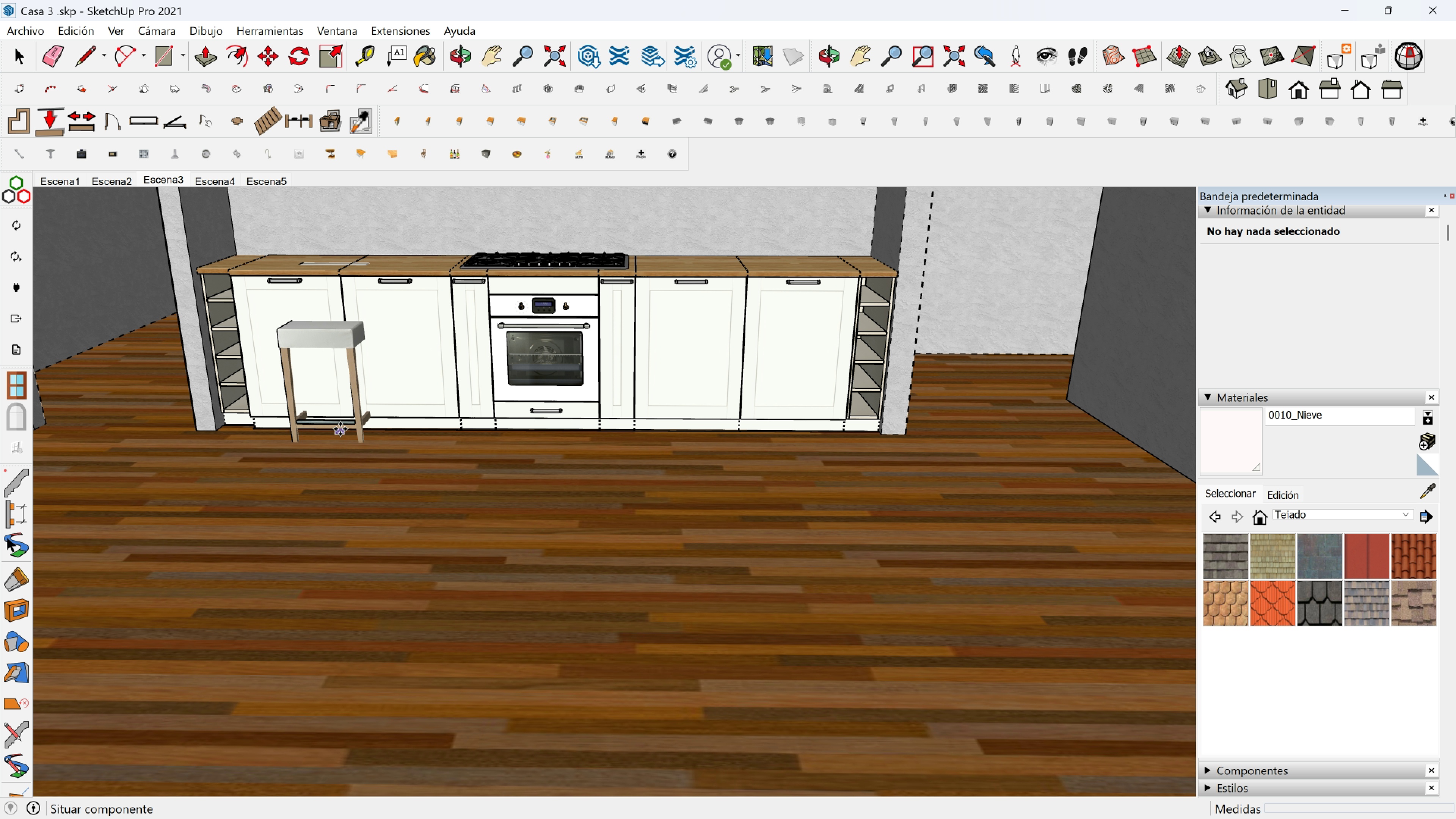 
key(Escape)
 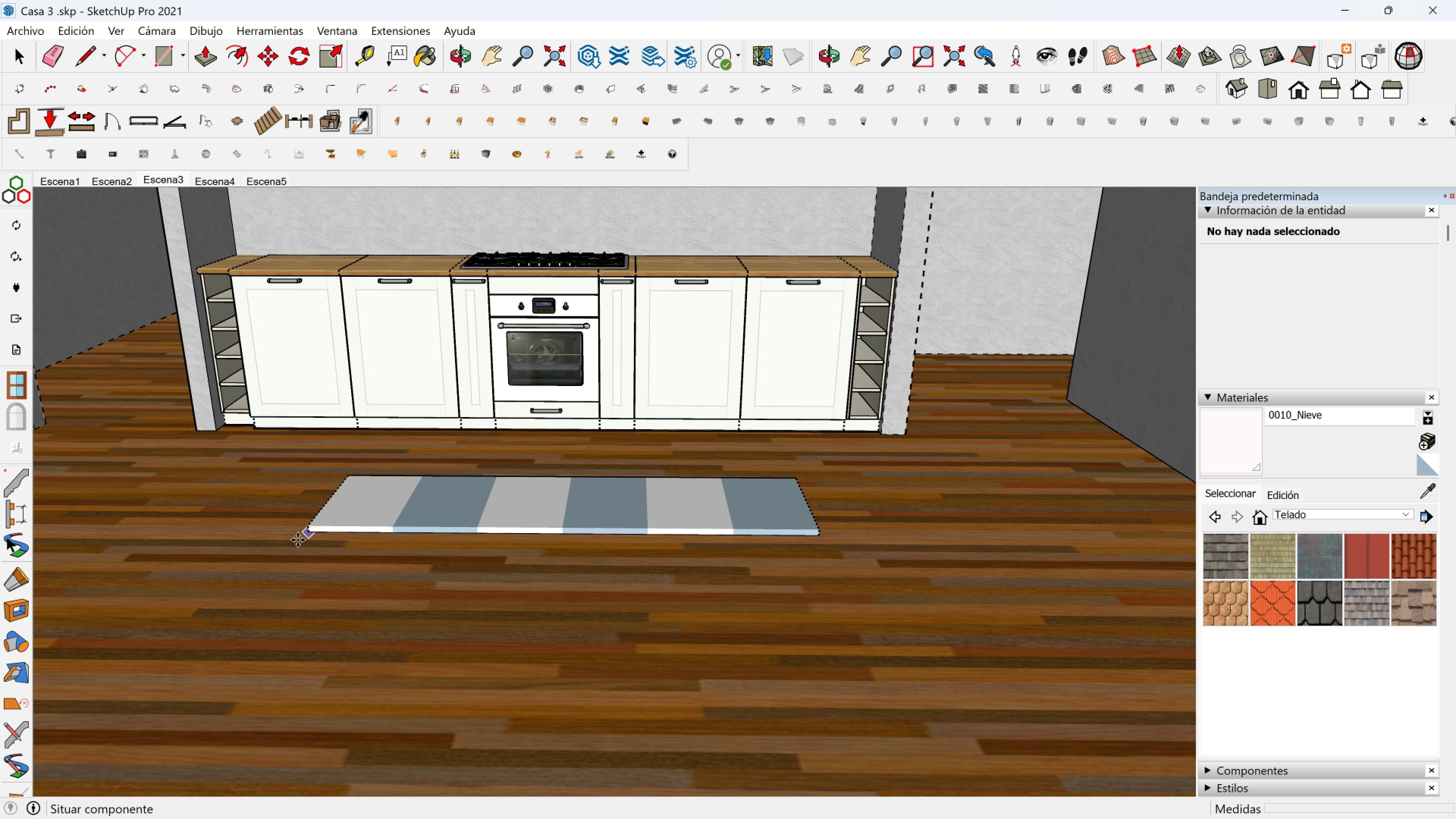 
key(Escape)
 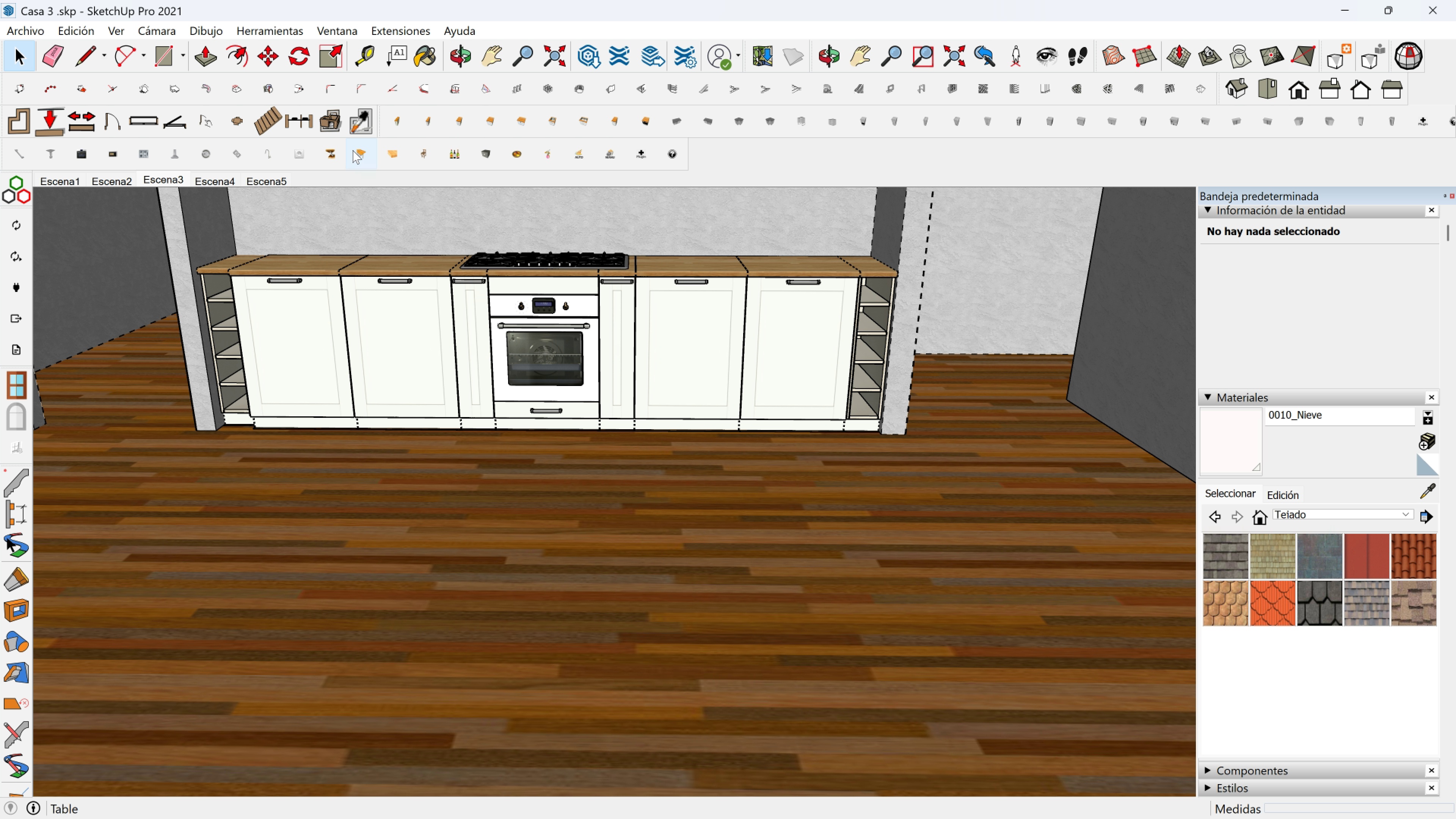 
left_click([356, 149])
 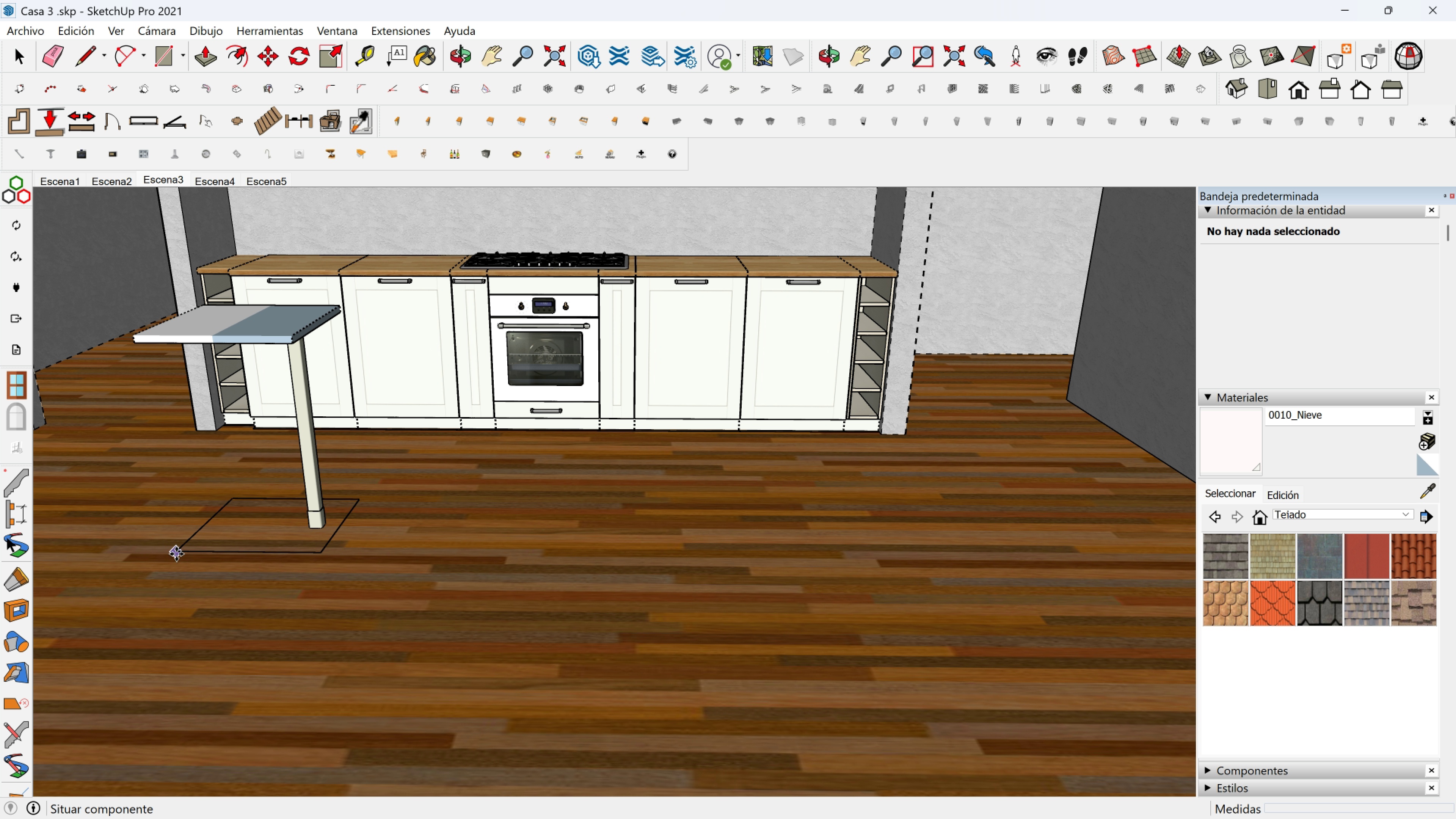 
key(Shift+ShiftLeft)
 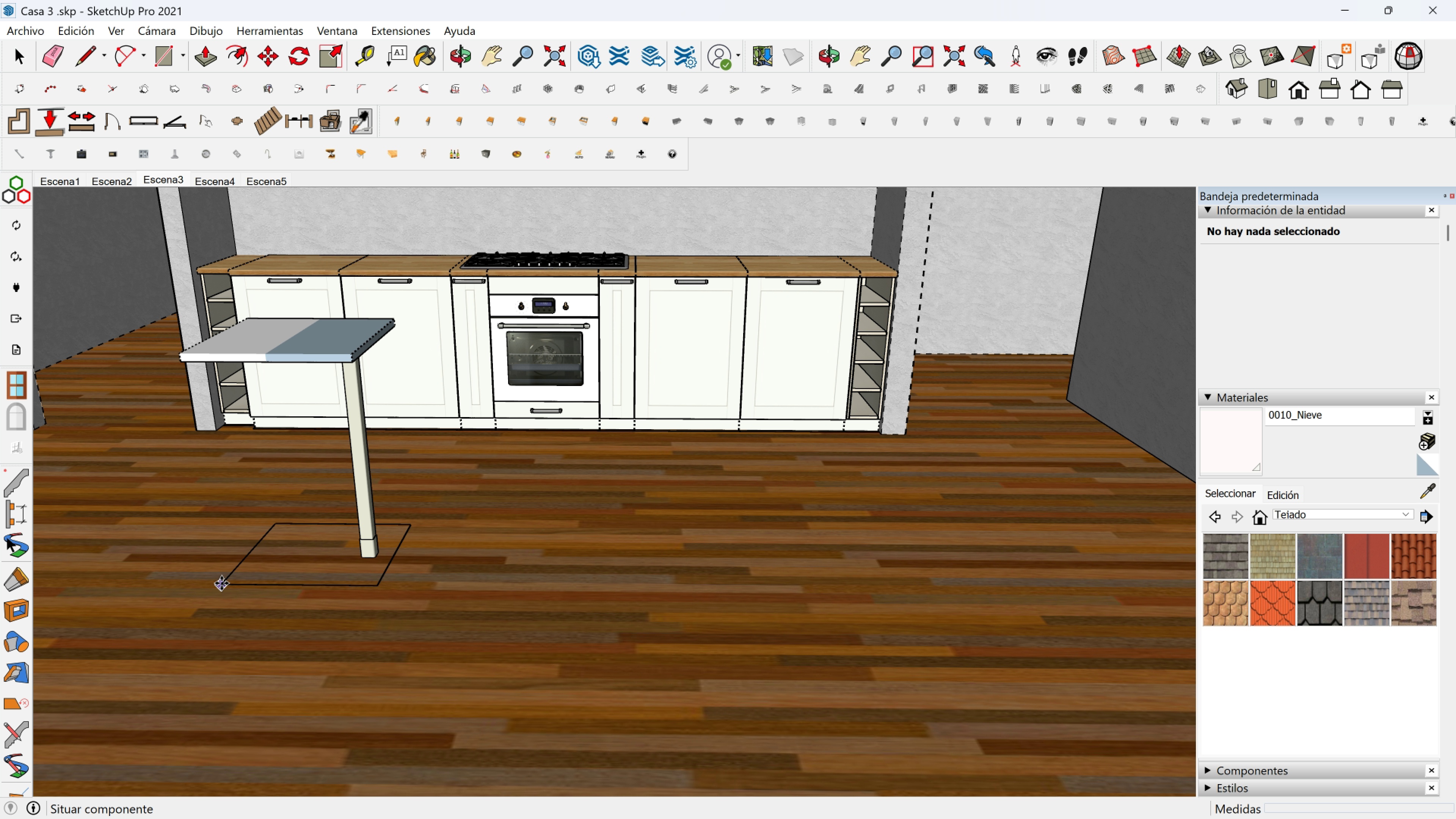 
key(Escape)
 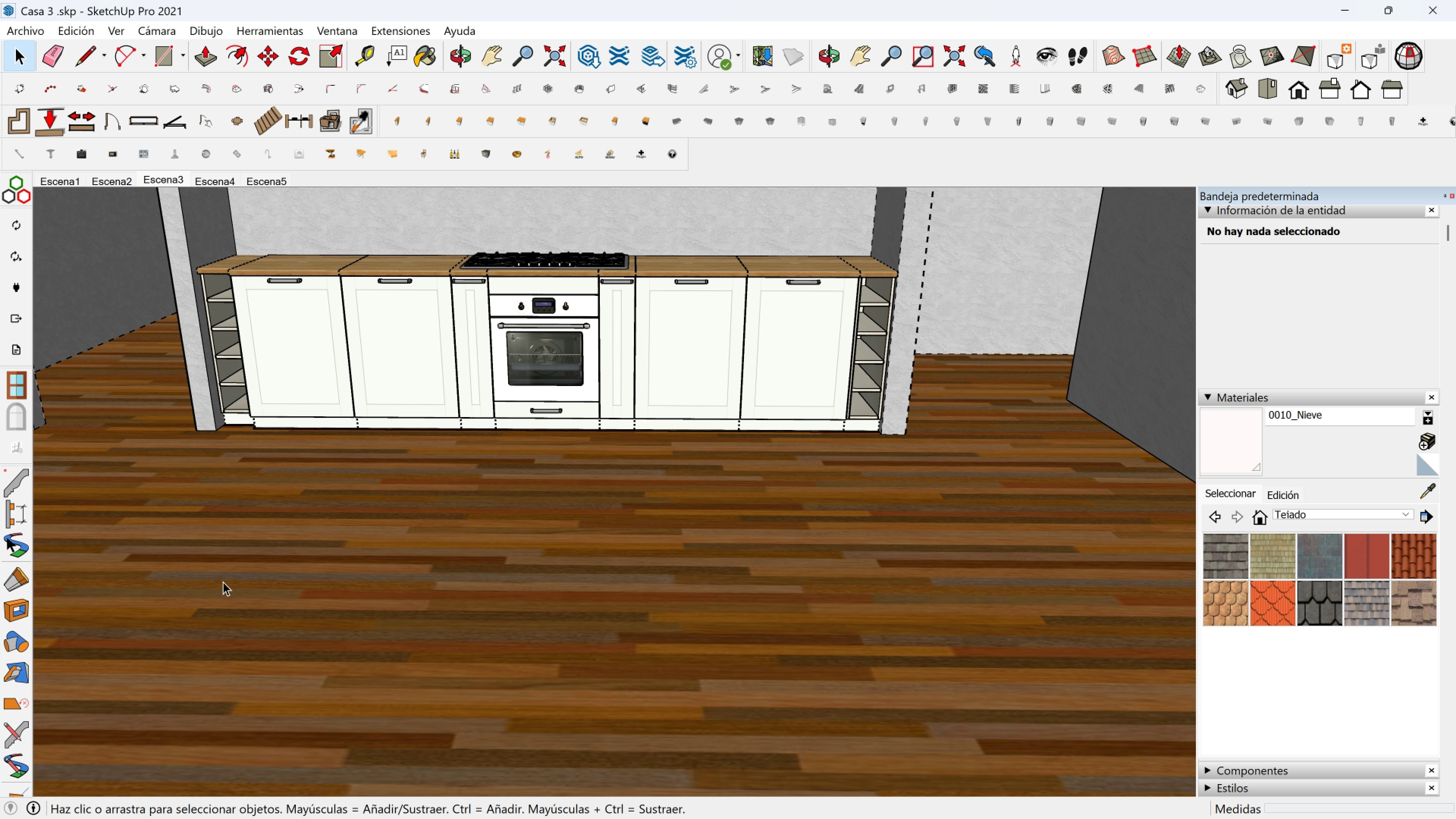 
key(Escape)
 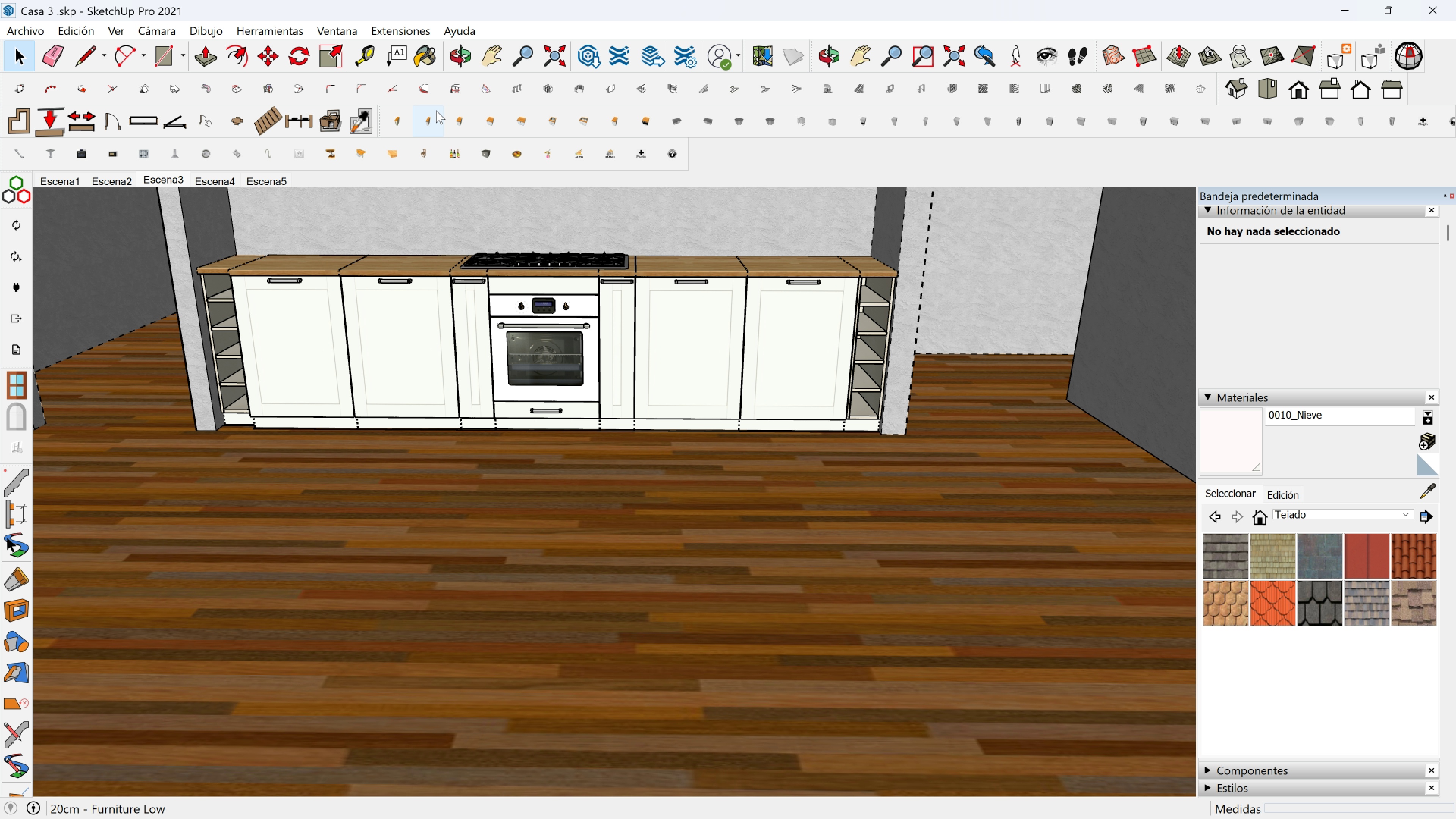 
left_click([436, 110])
 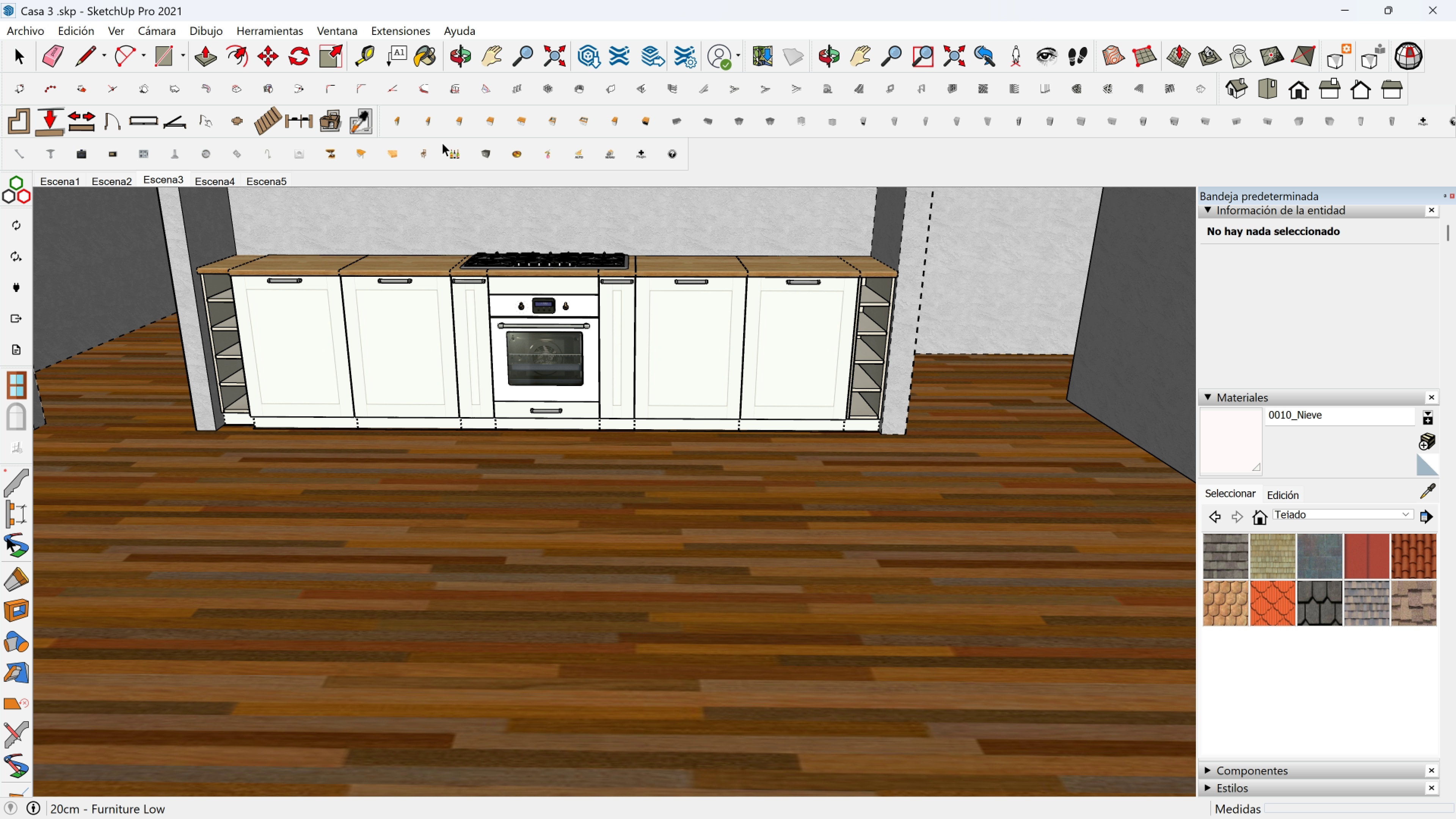 
key(Escape)
 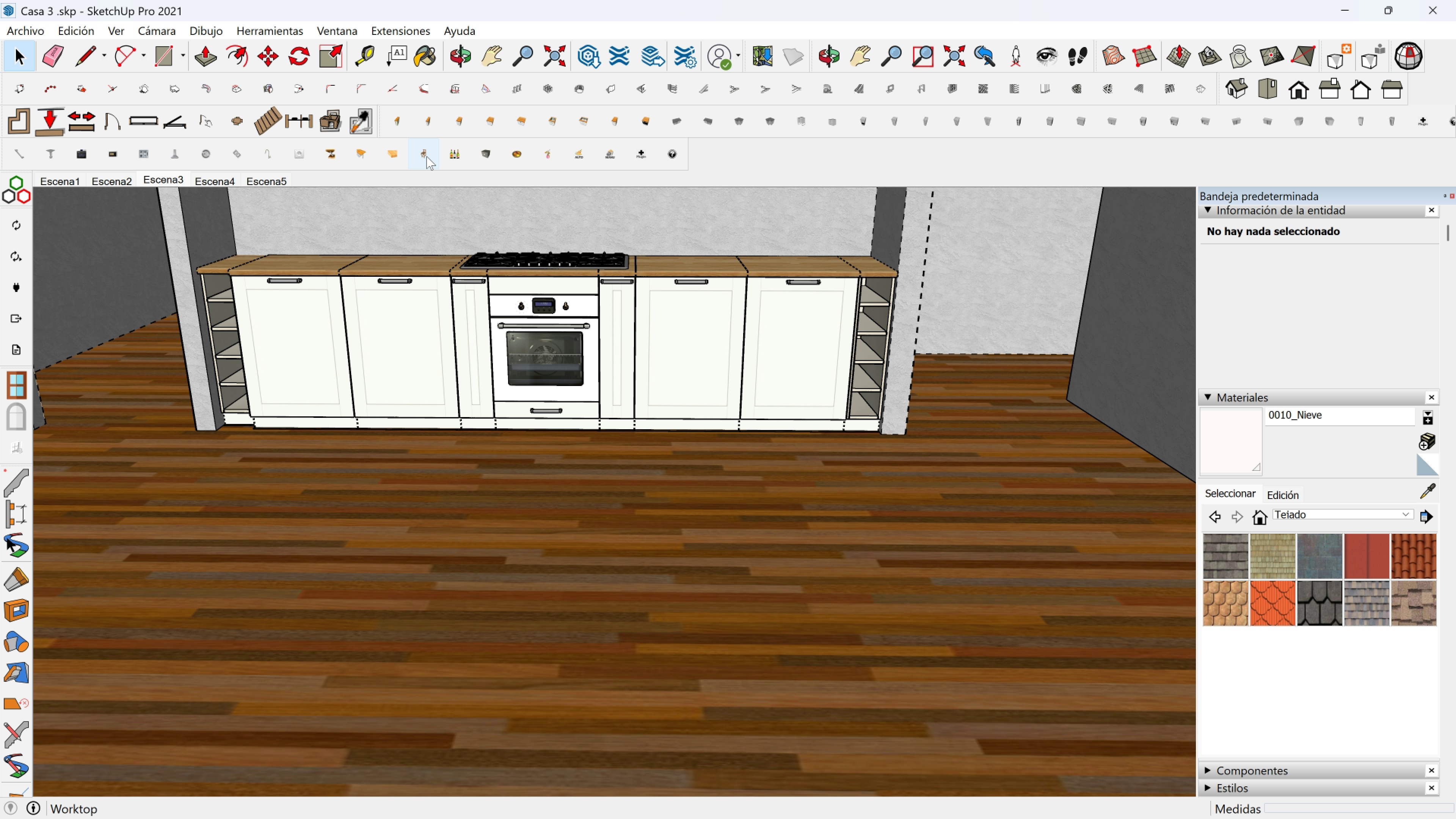 
left_click([427, 156])
 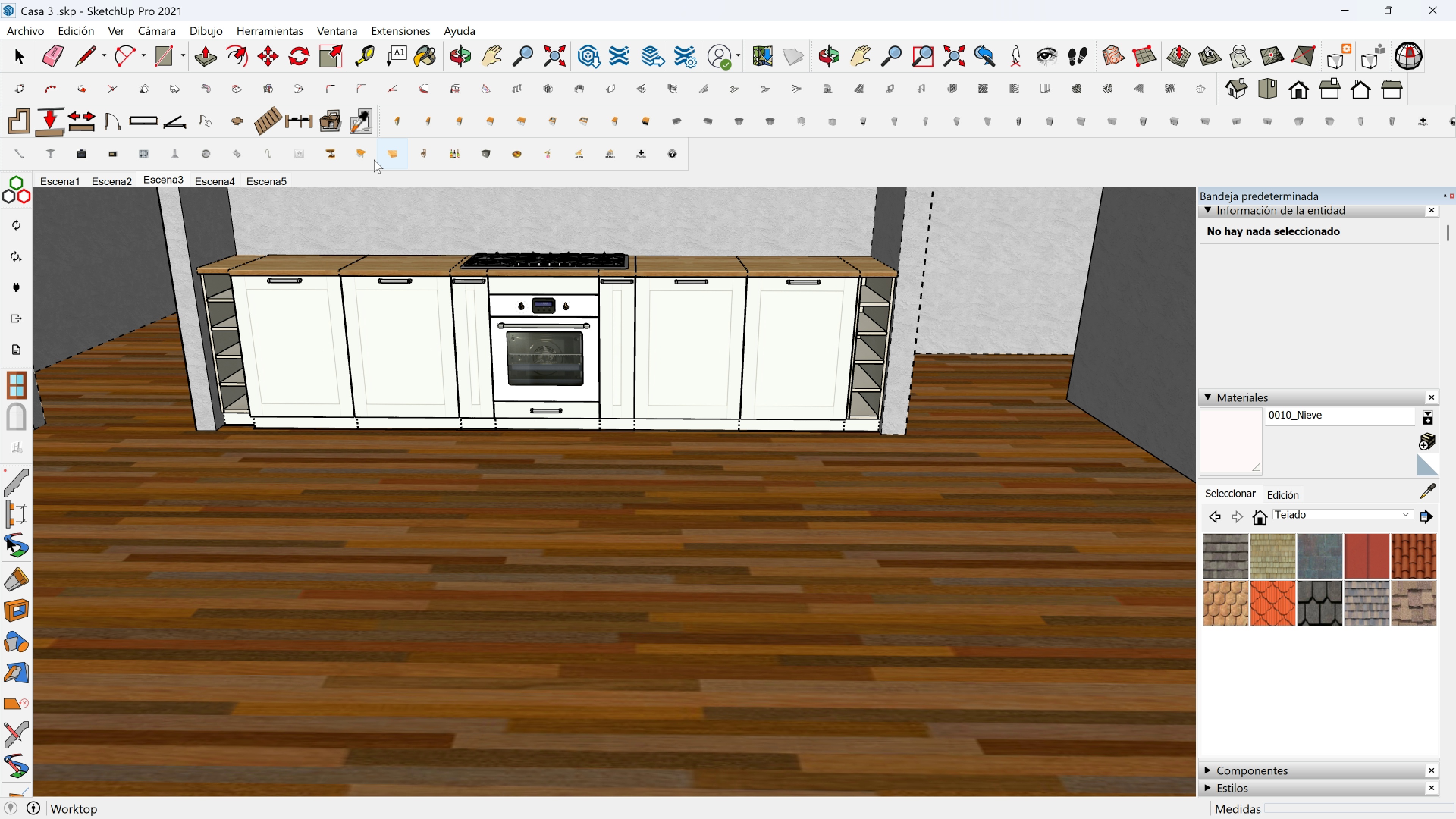 
key(Escape)
 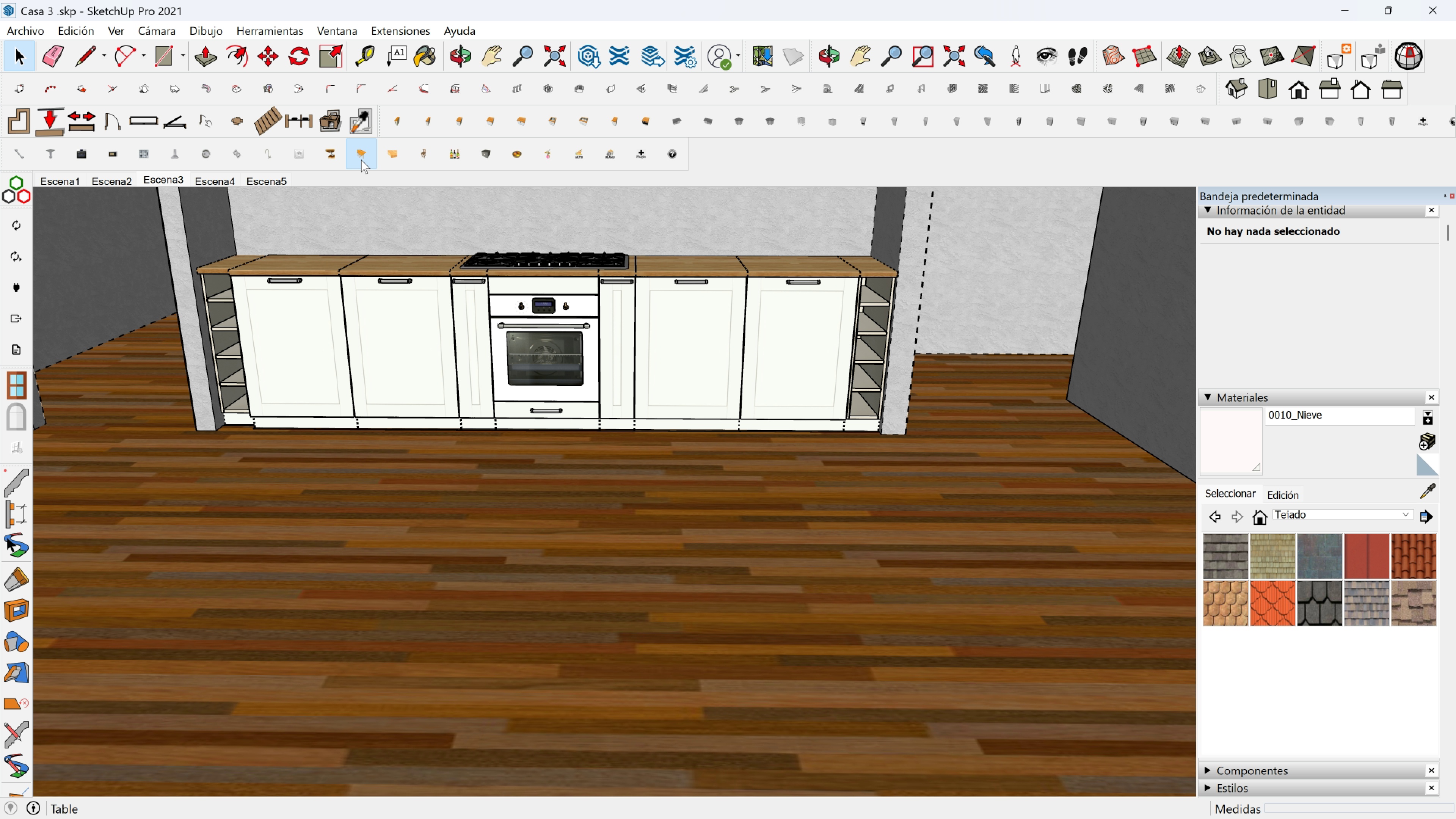 
left_click([361, 160])
 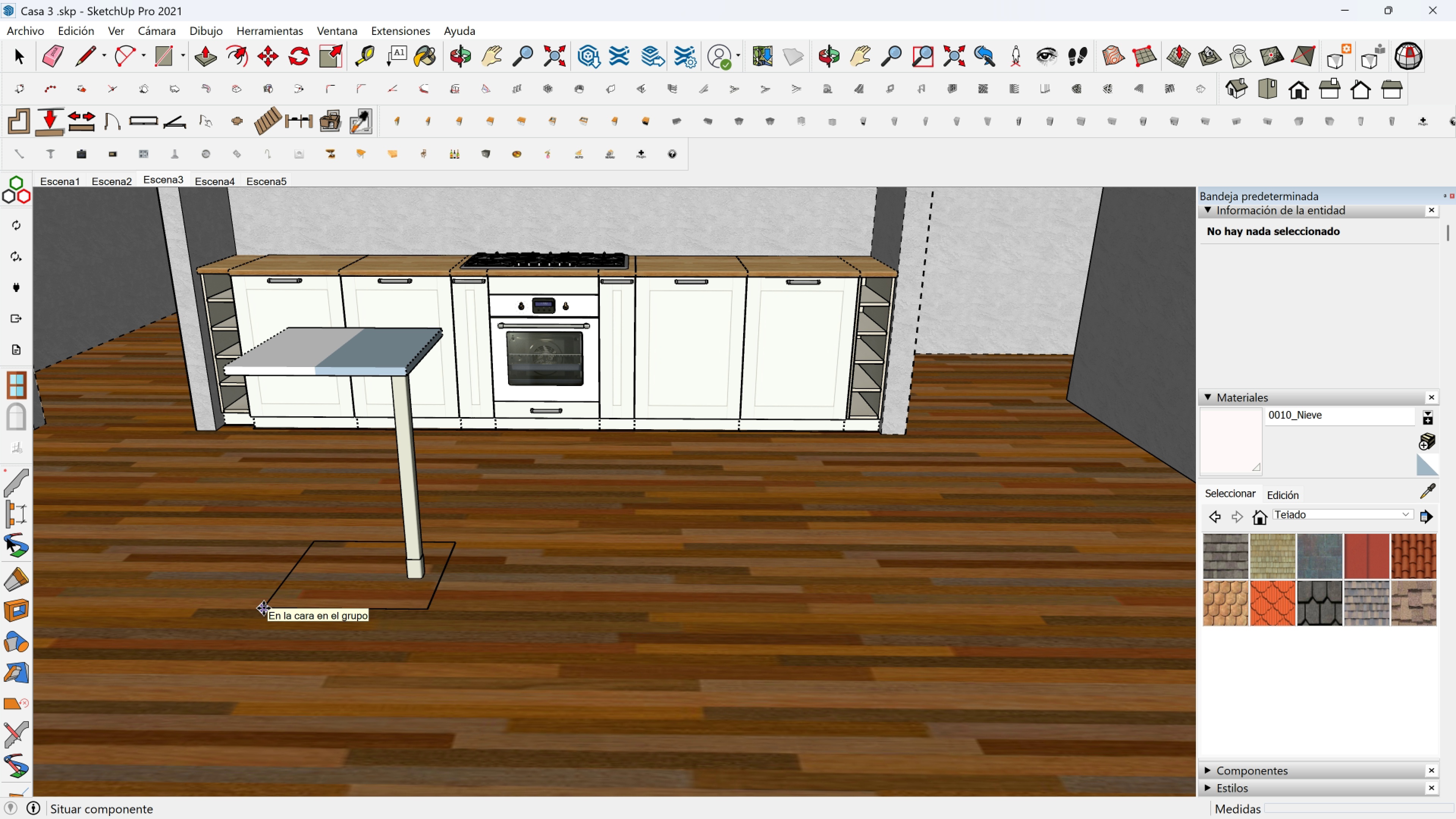 
key(ArrowLeft)
 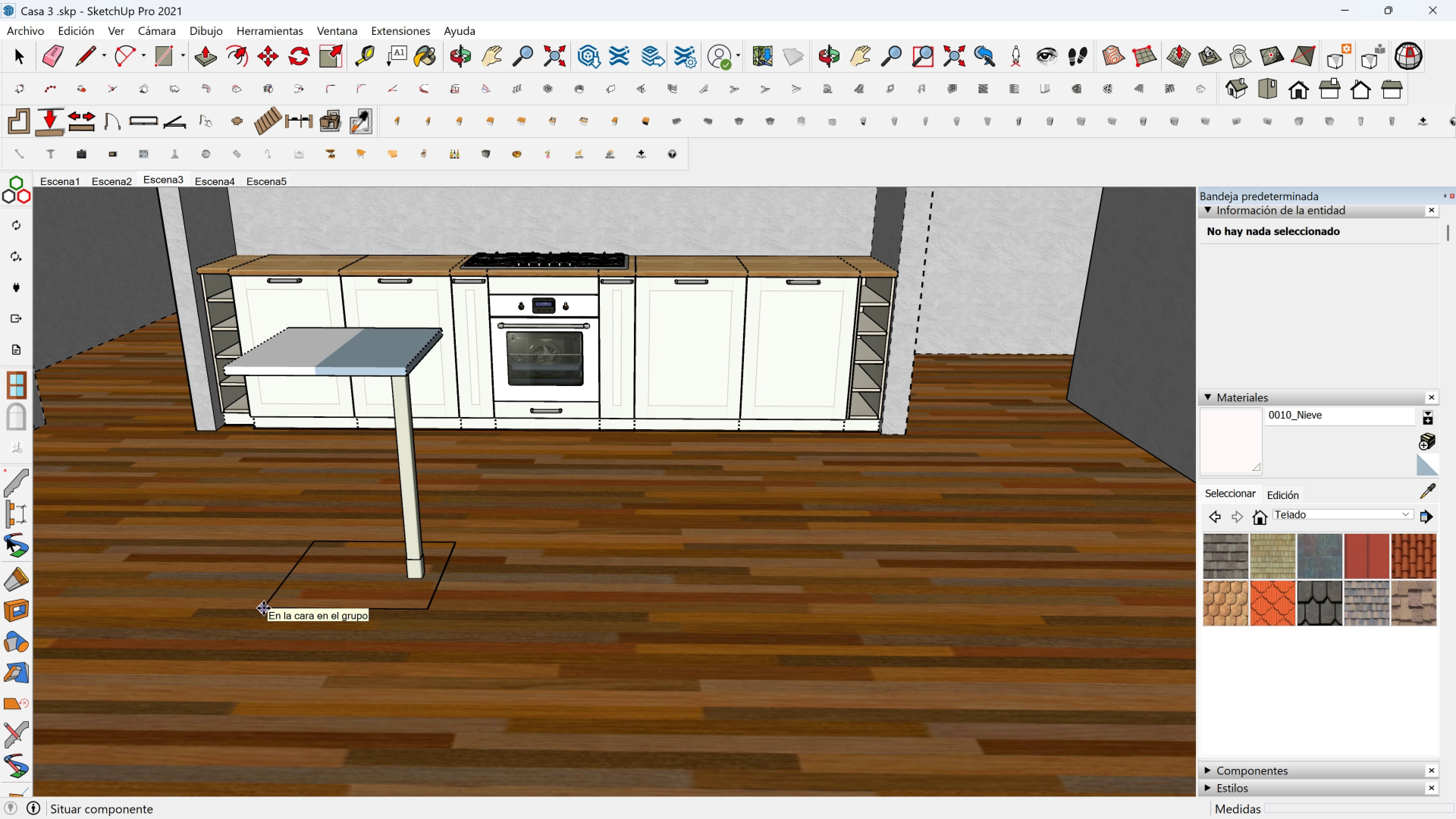 
key(ArrowDown)
 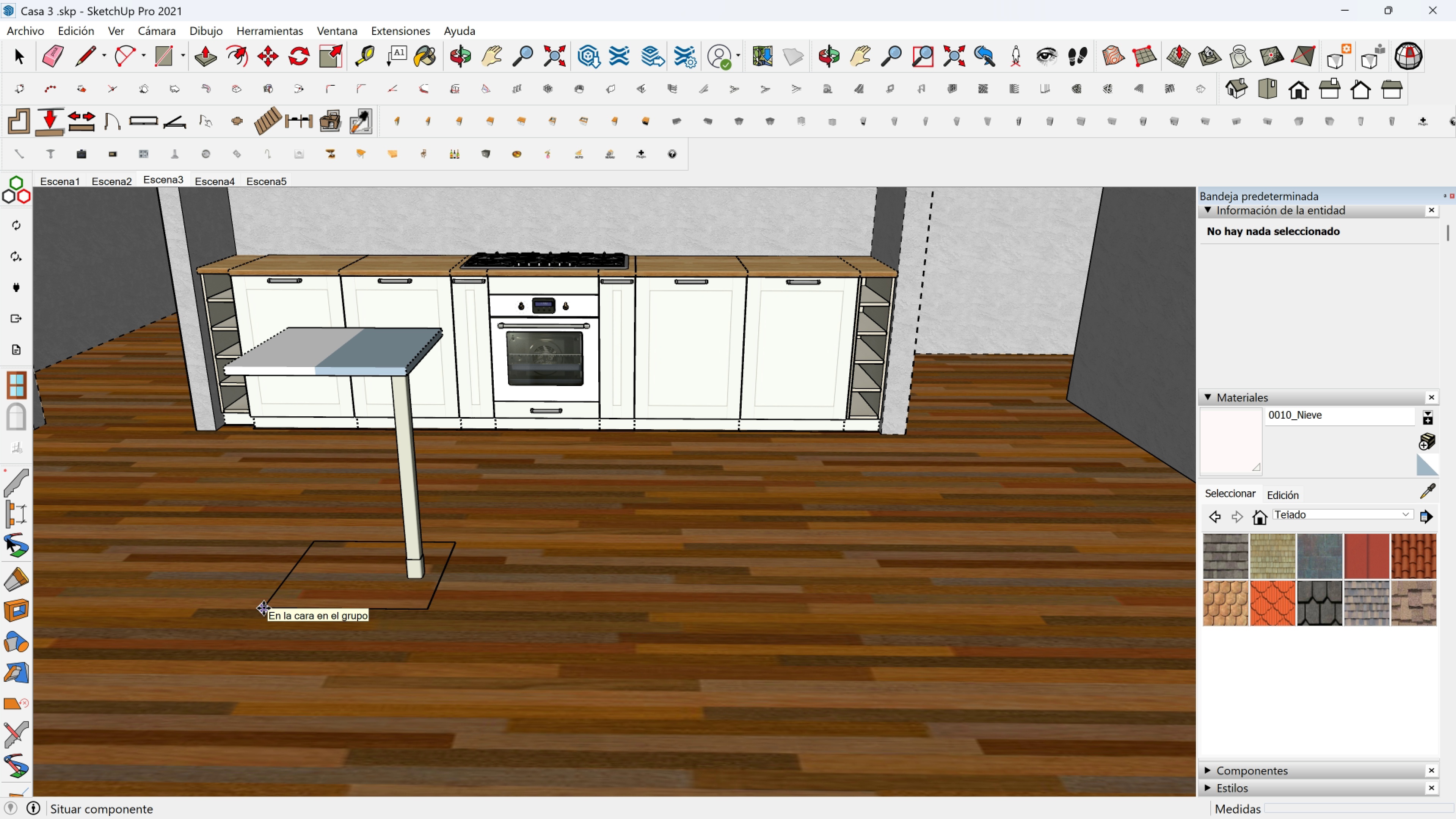 
key(ArrowUp)
 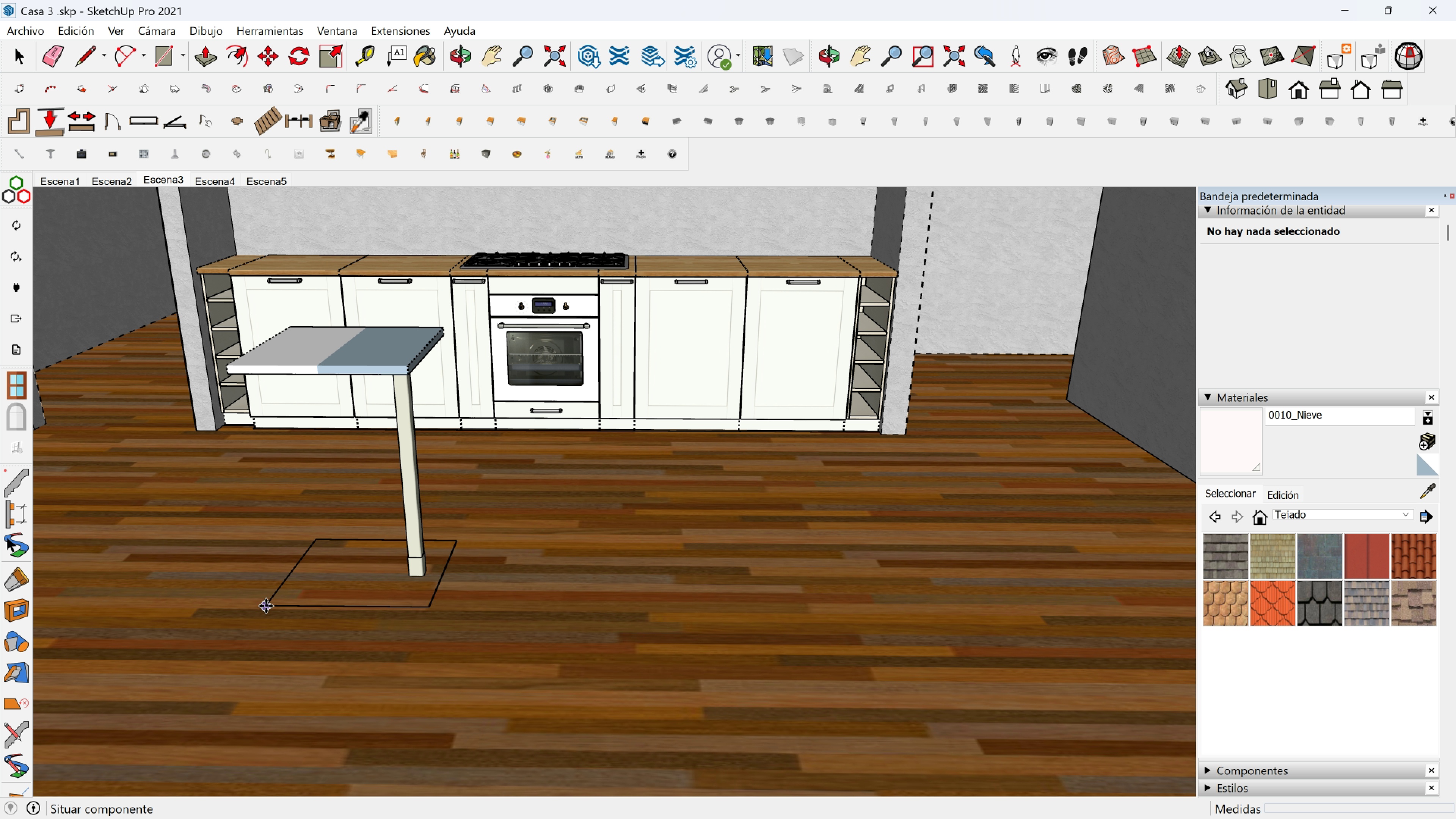 
left_click([266, 606])
 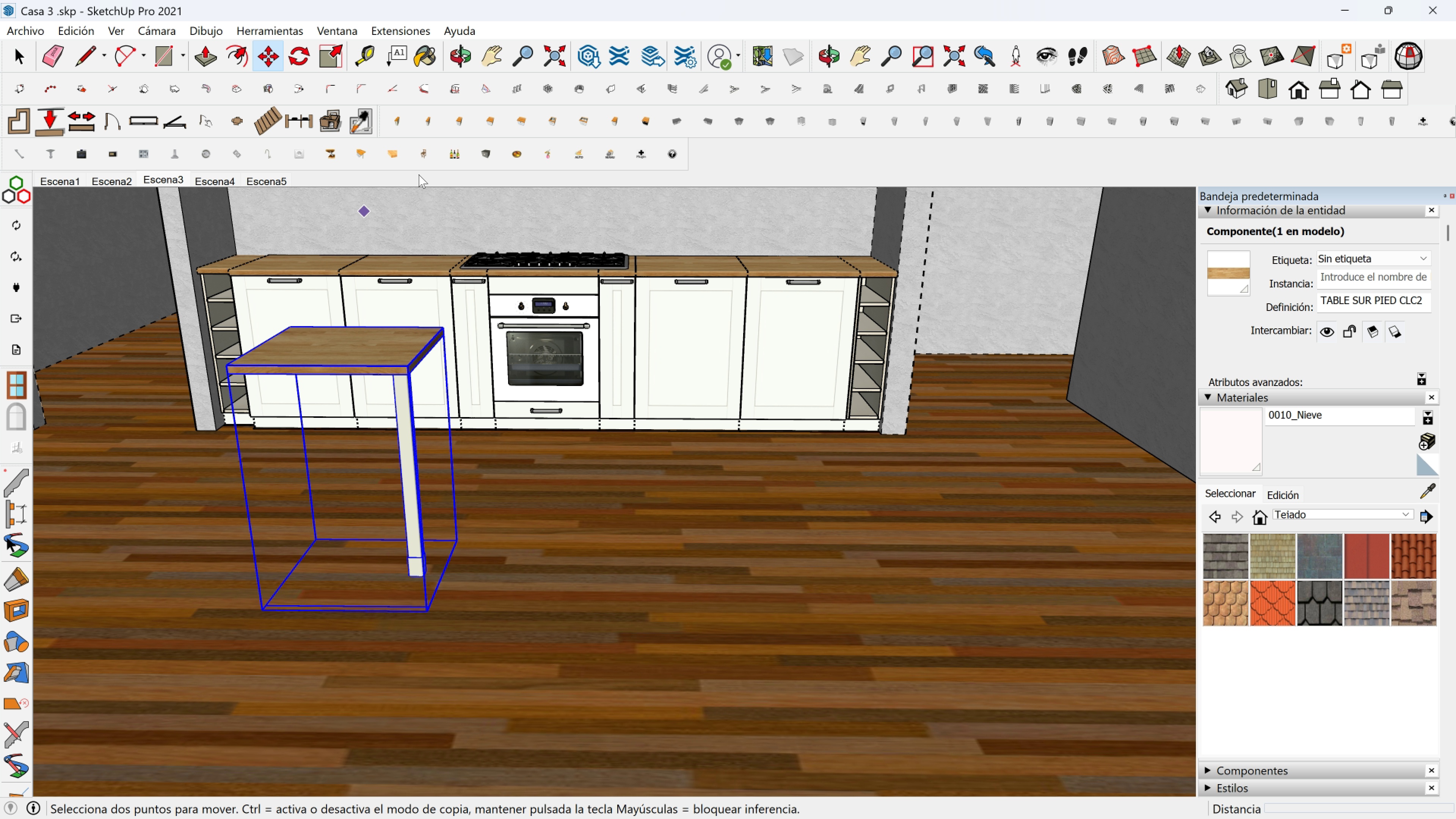 
key(Space)
 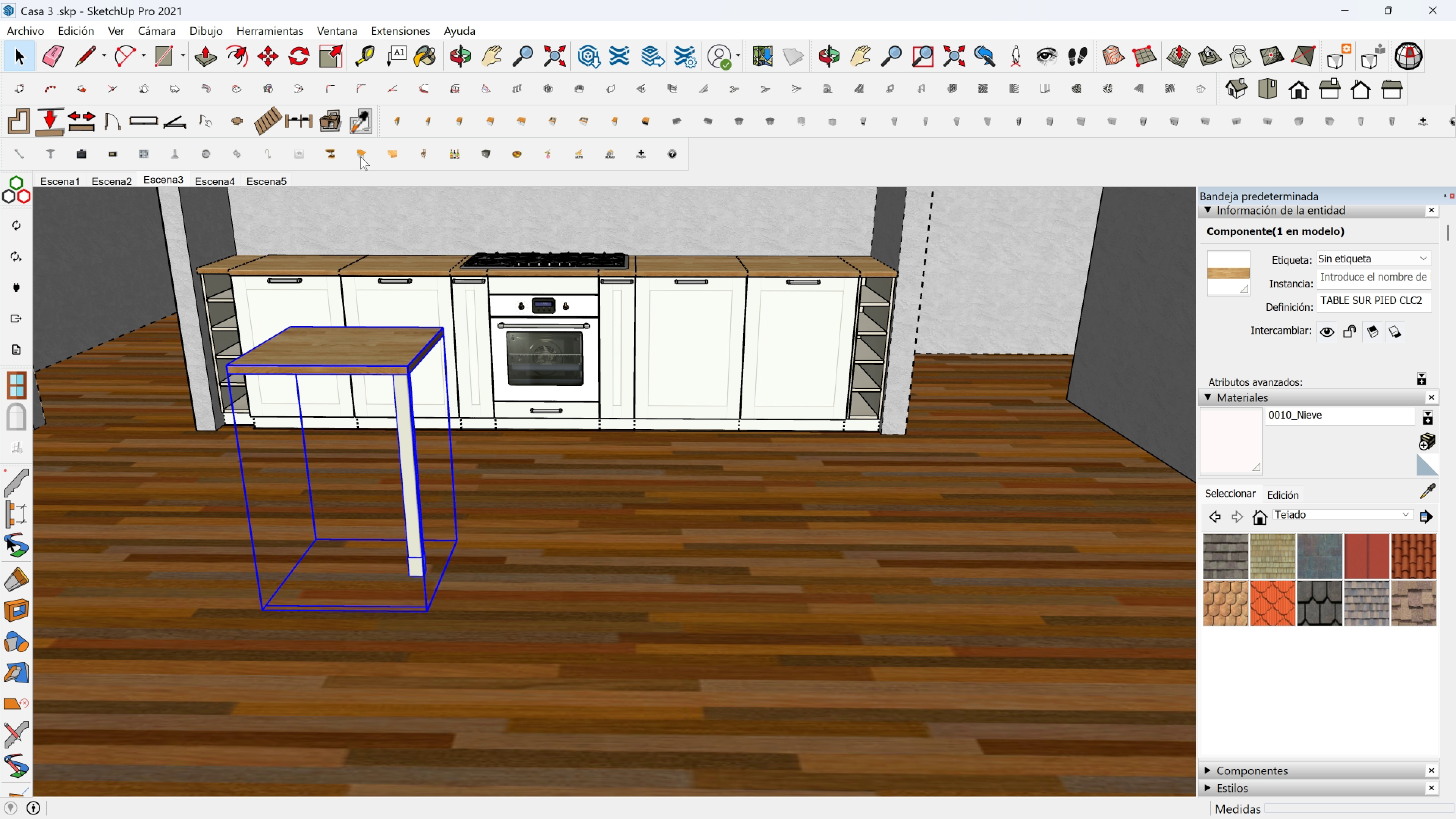 
double_click([361, 157])
 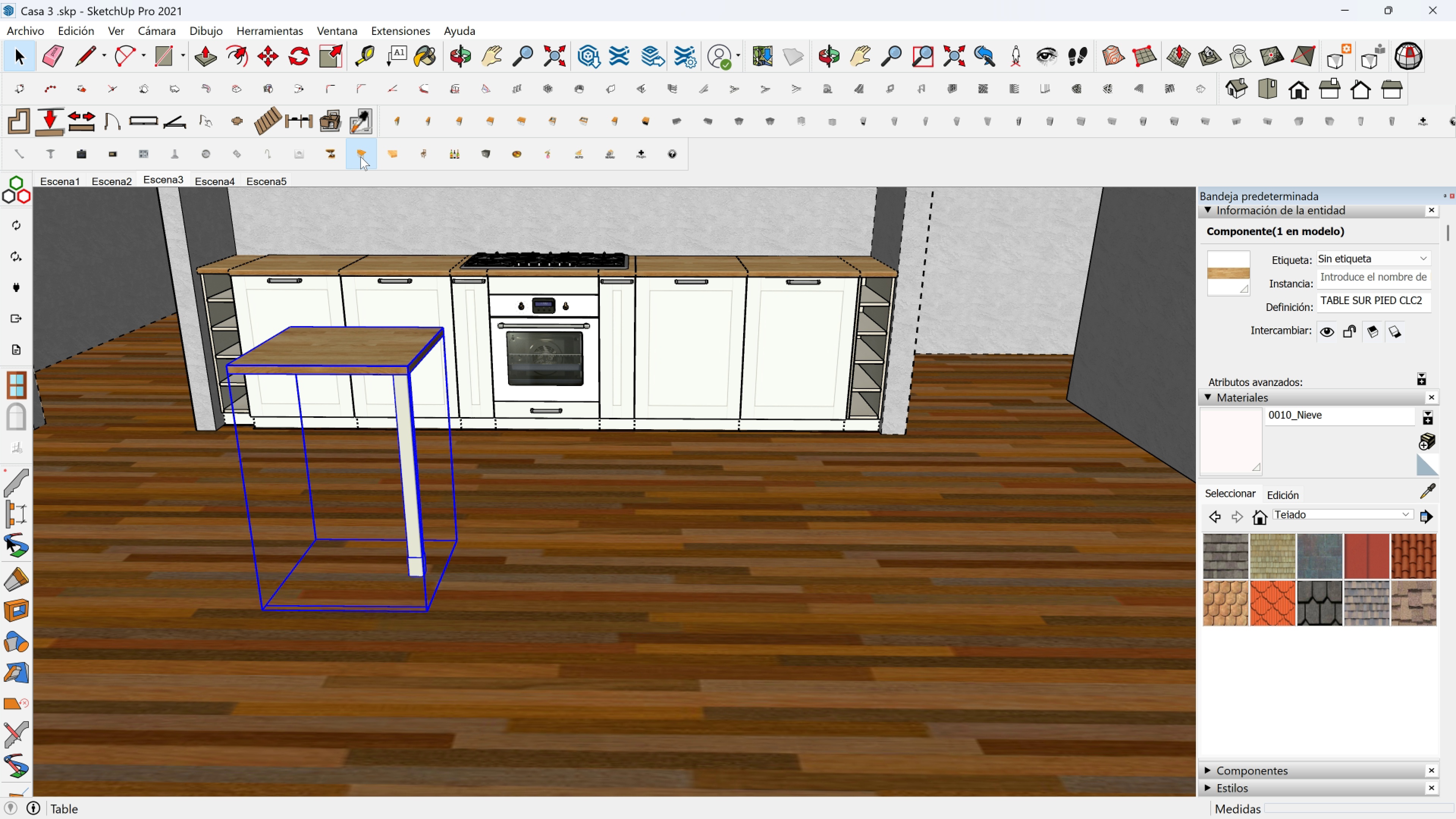 
triple_click([361, 157])
 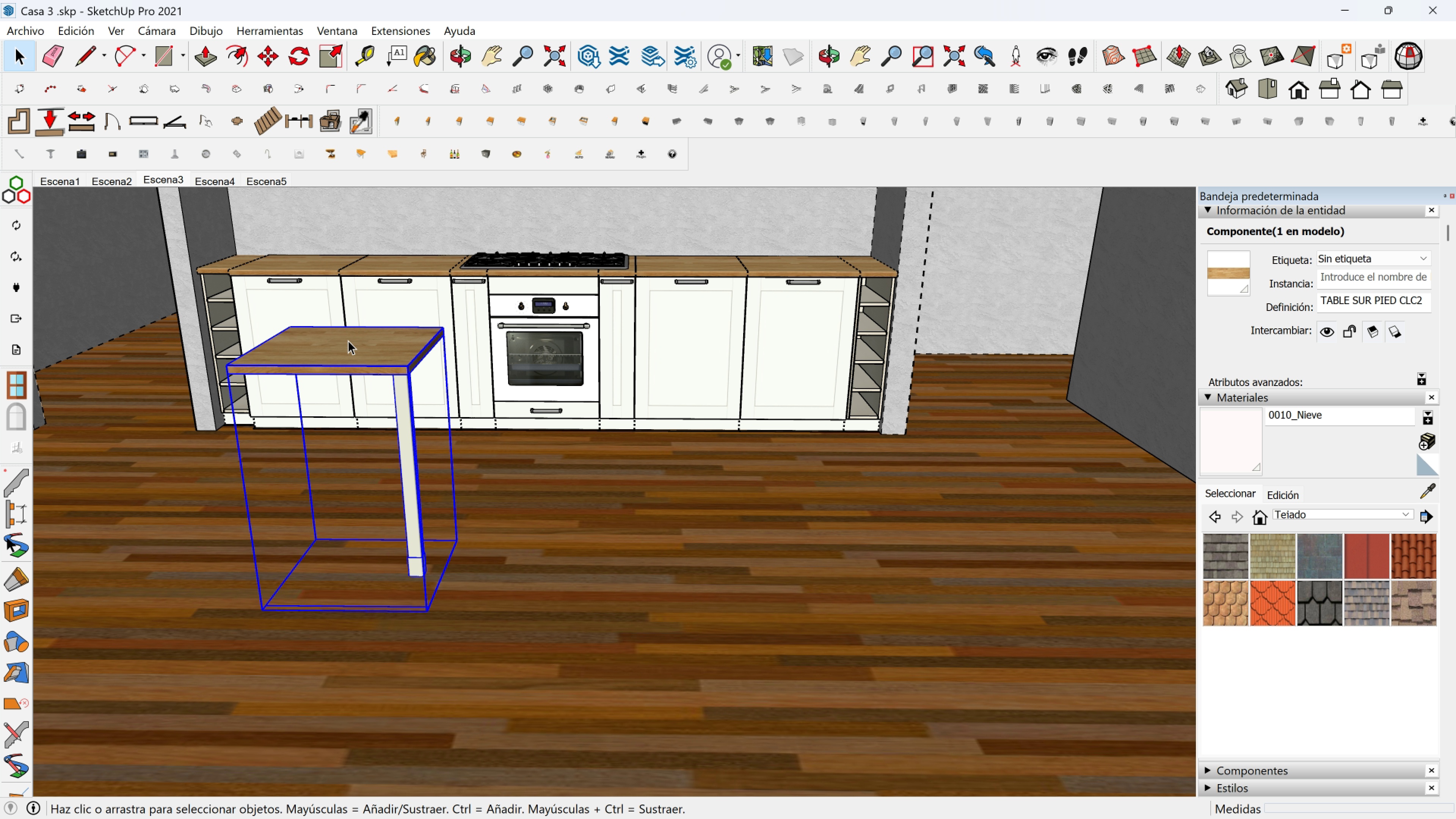 
left_click([348, 340])
 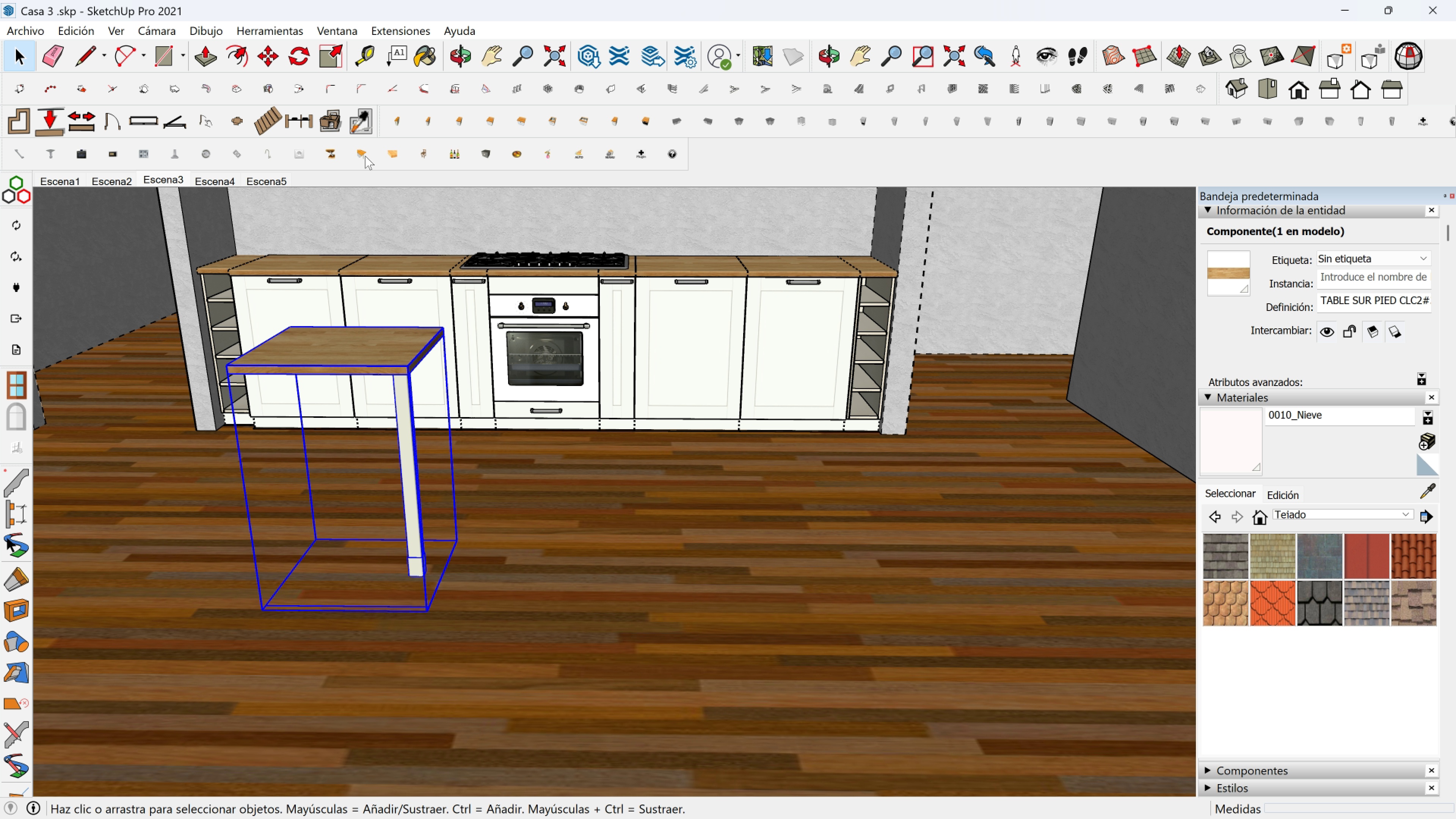 
double_click([365, 156])
 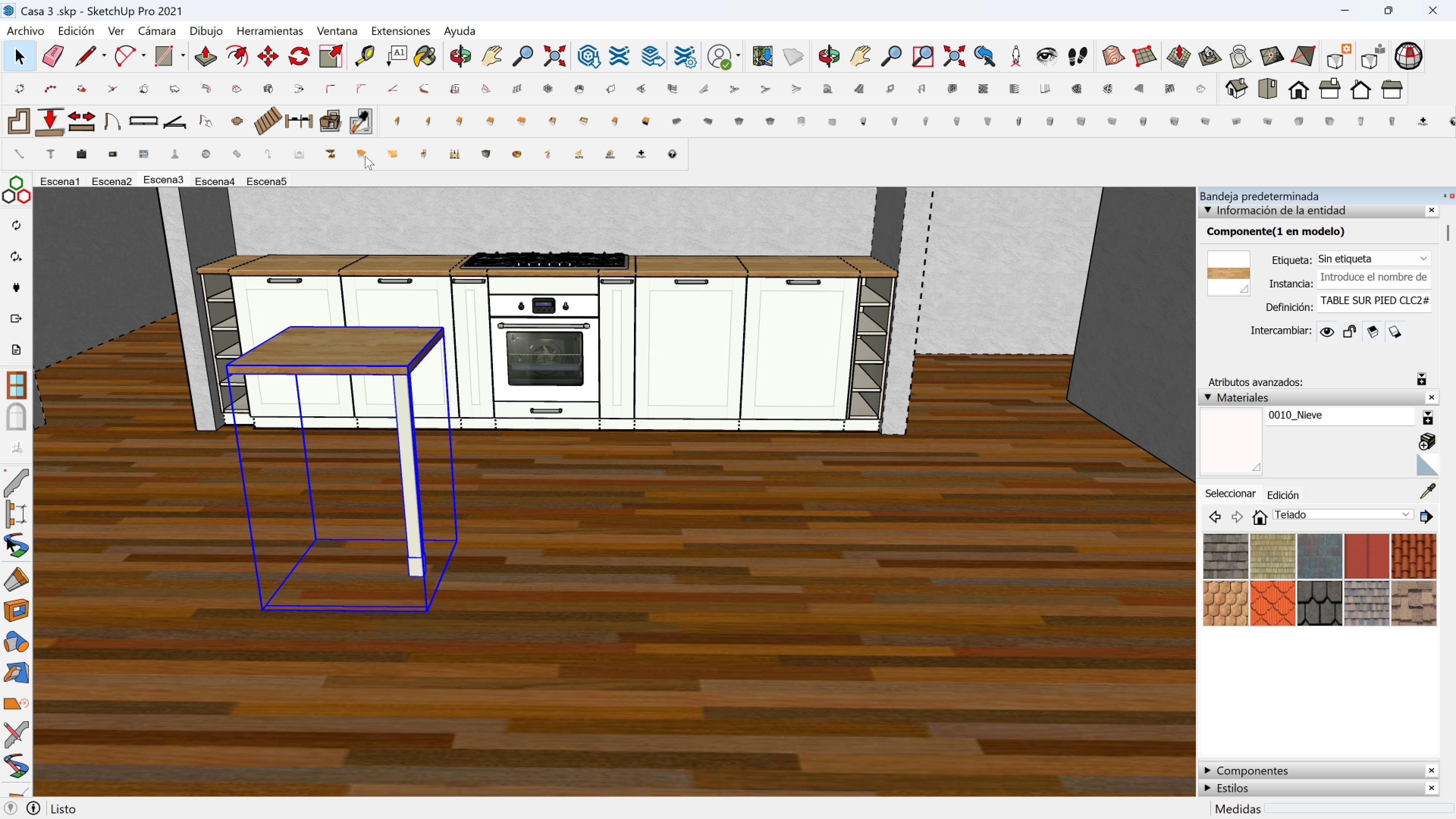 
triple_click([365, 156])
 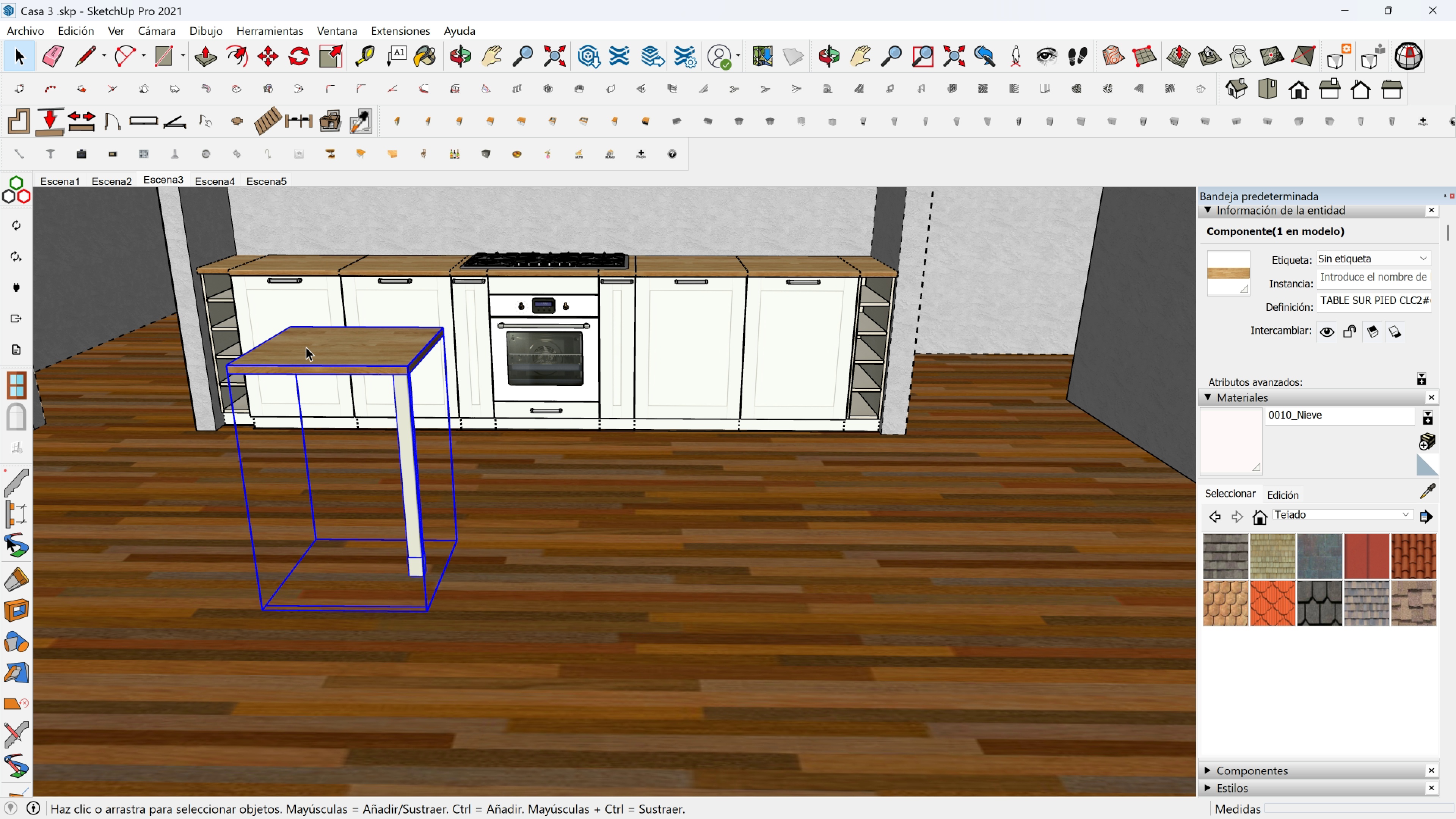 
key(Delete)
 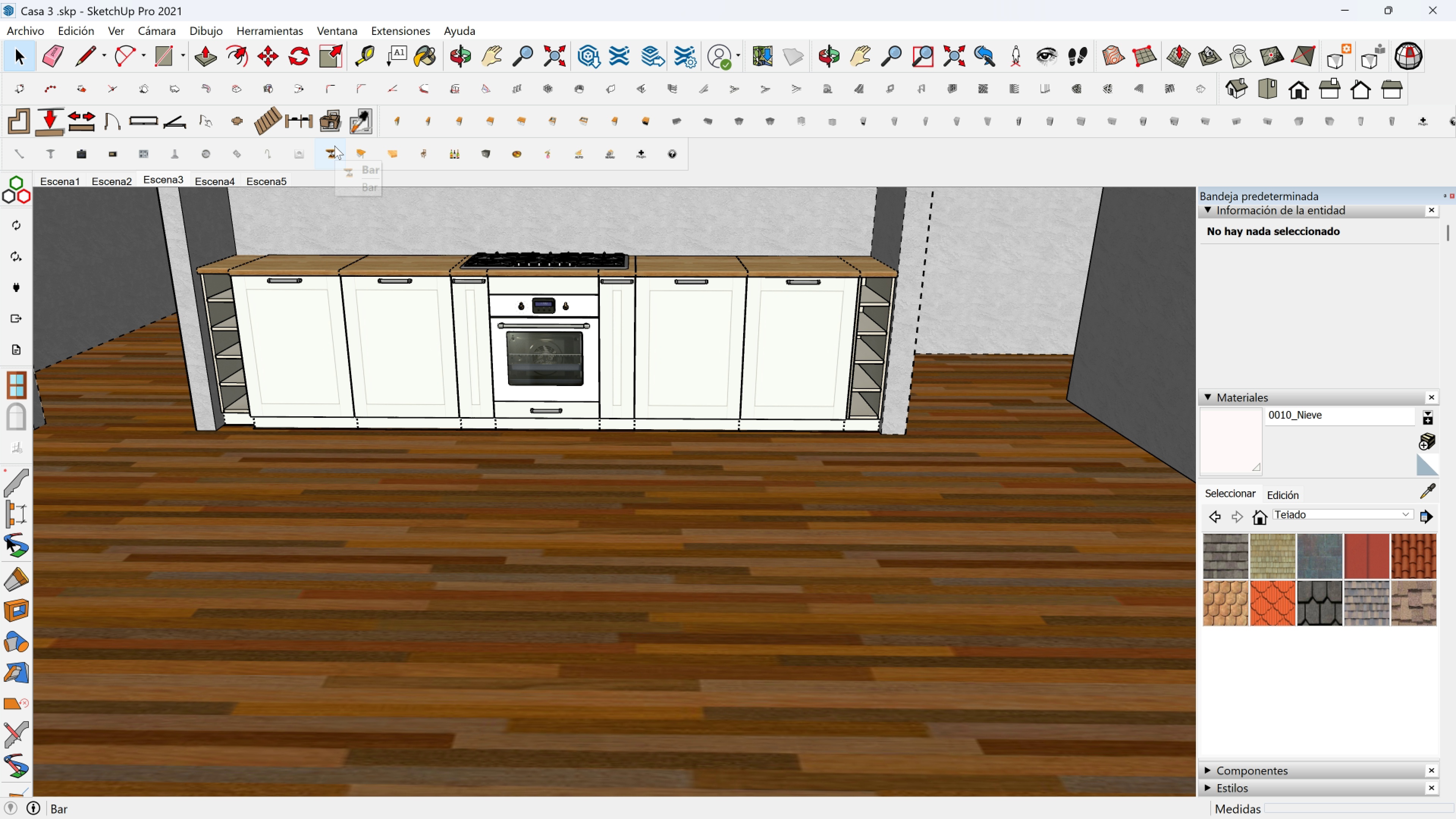 
left_click([333, 149])
 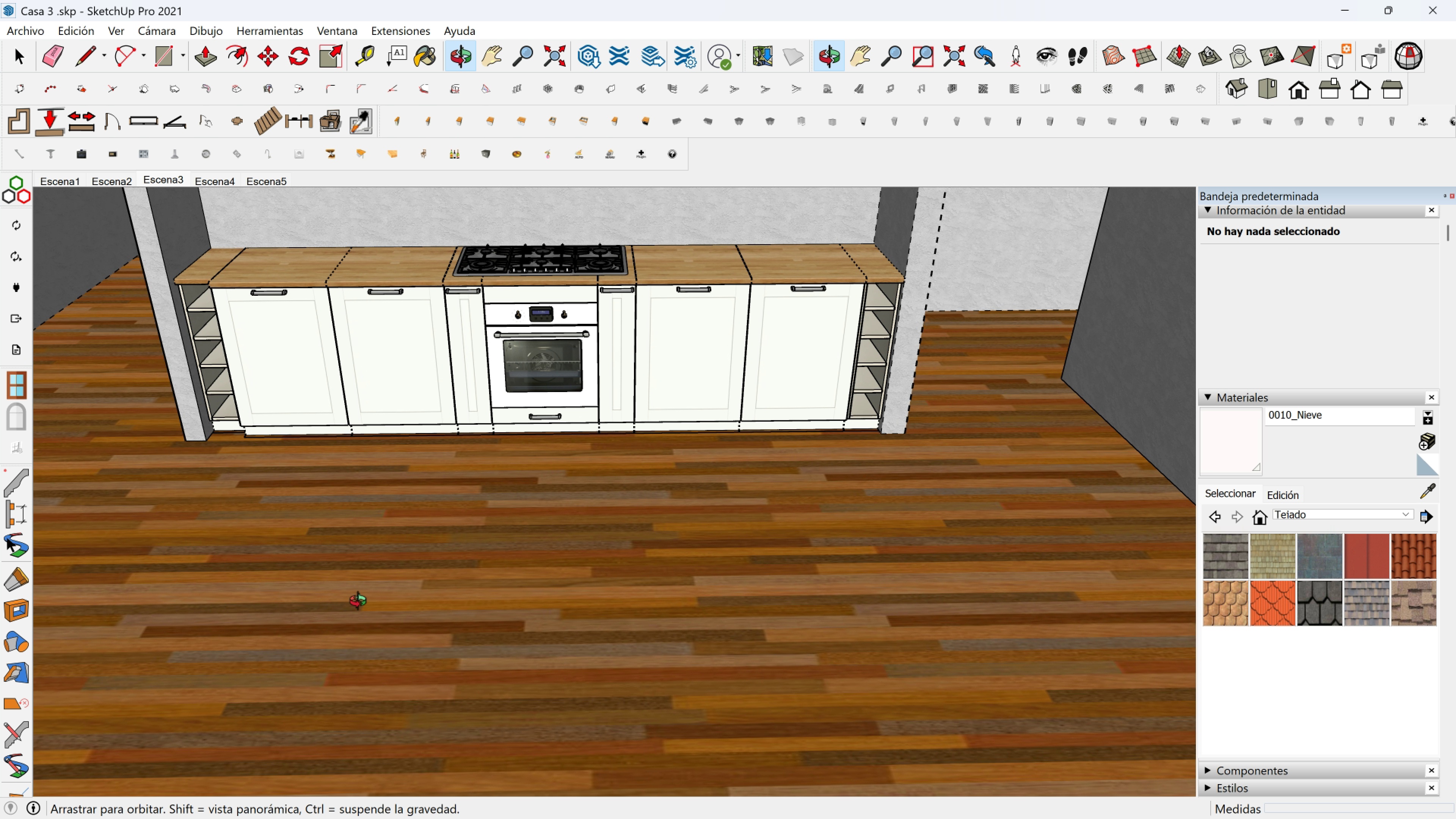 
scroll: coordinate [409, 605], scroll_direction: up, amount: 2.0
 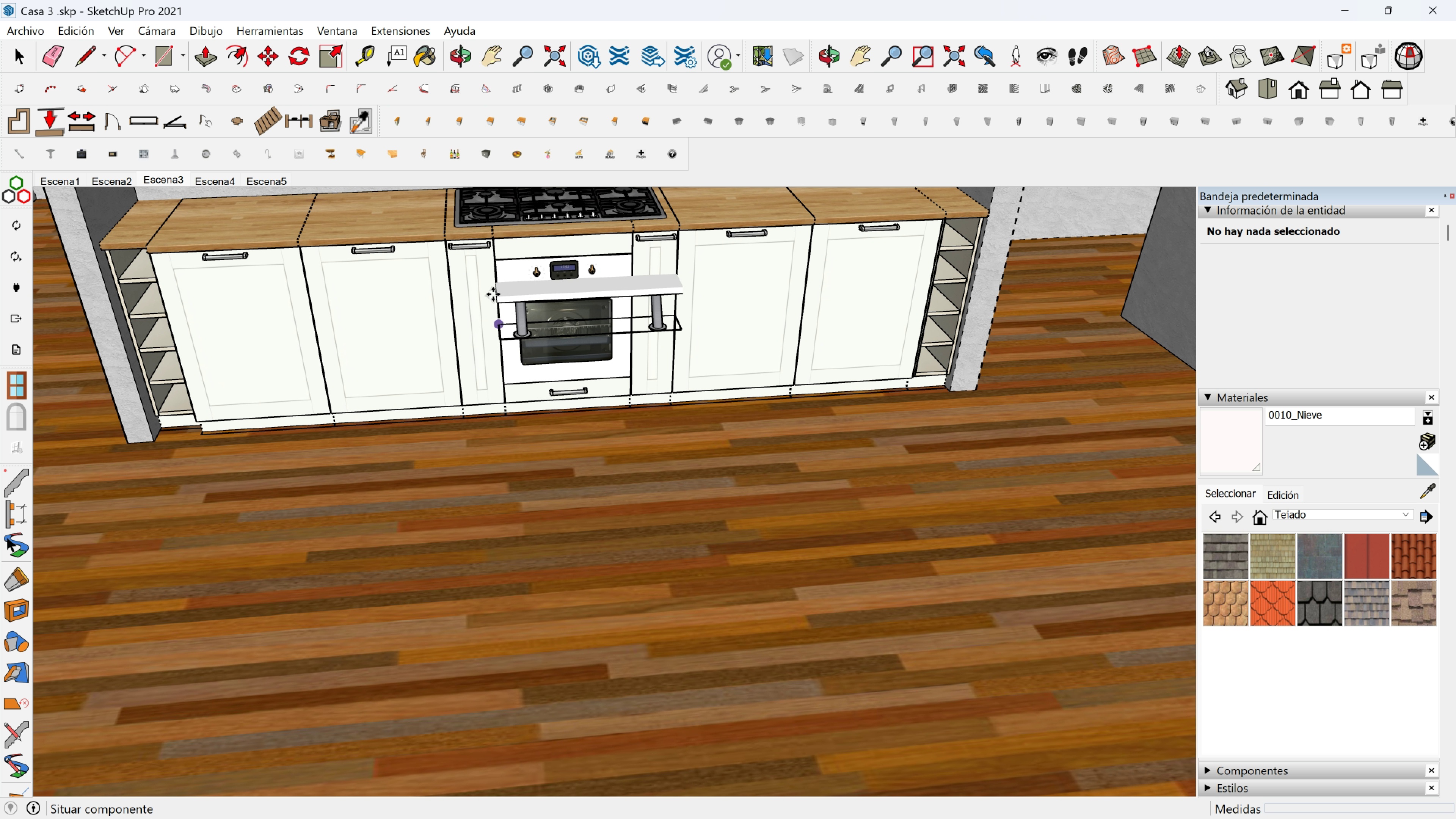 
key(Shift+ShiftLeft)
 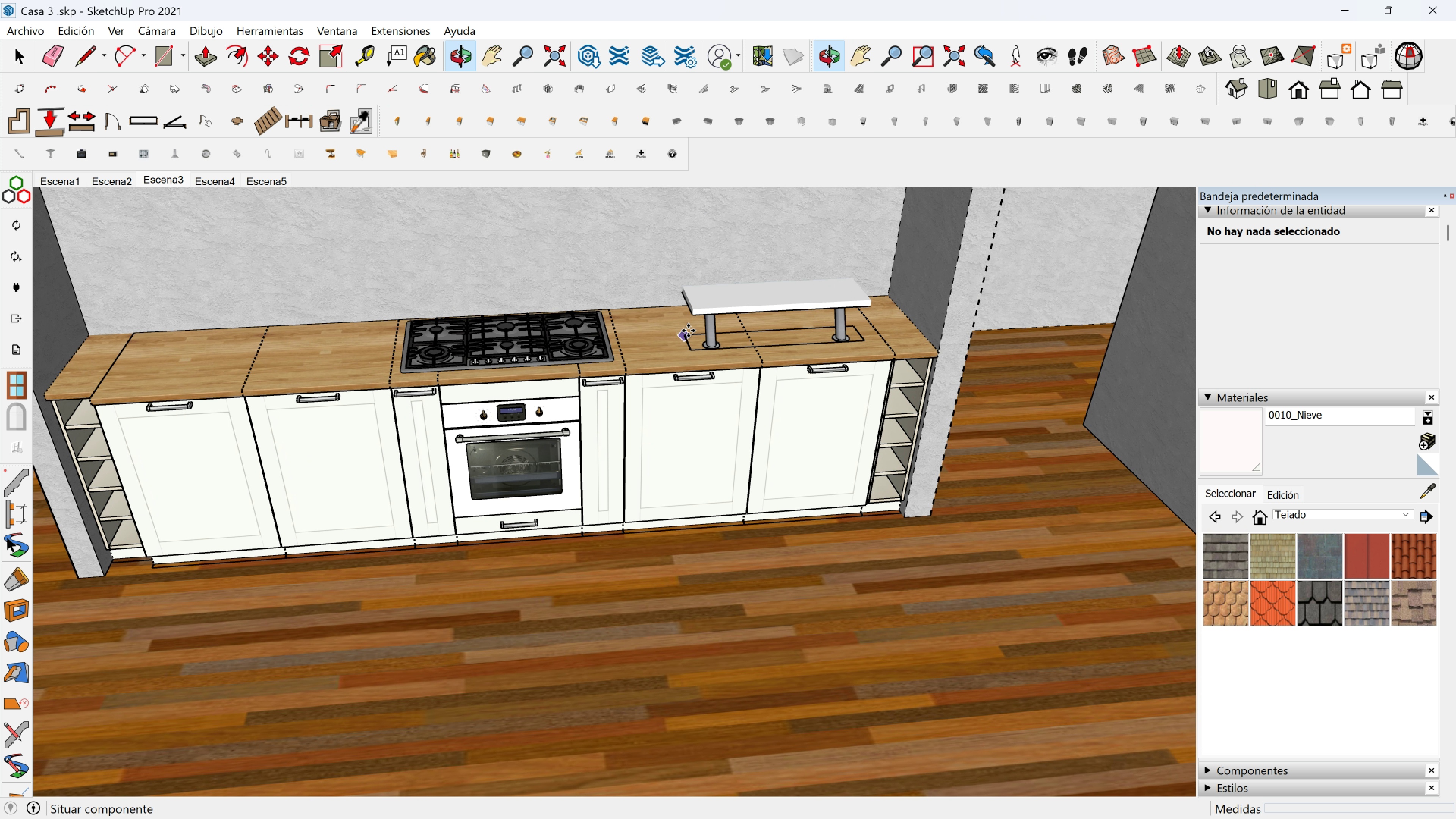 
scroll: coordinate [709, 328], scroll_direction: up, amount: 3.0
 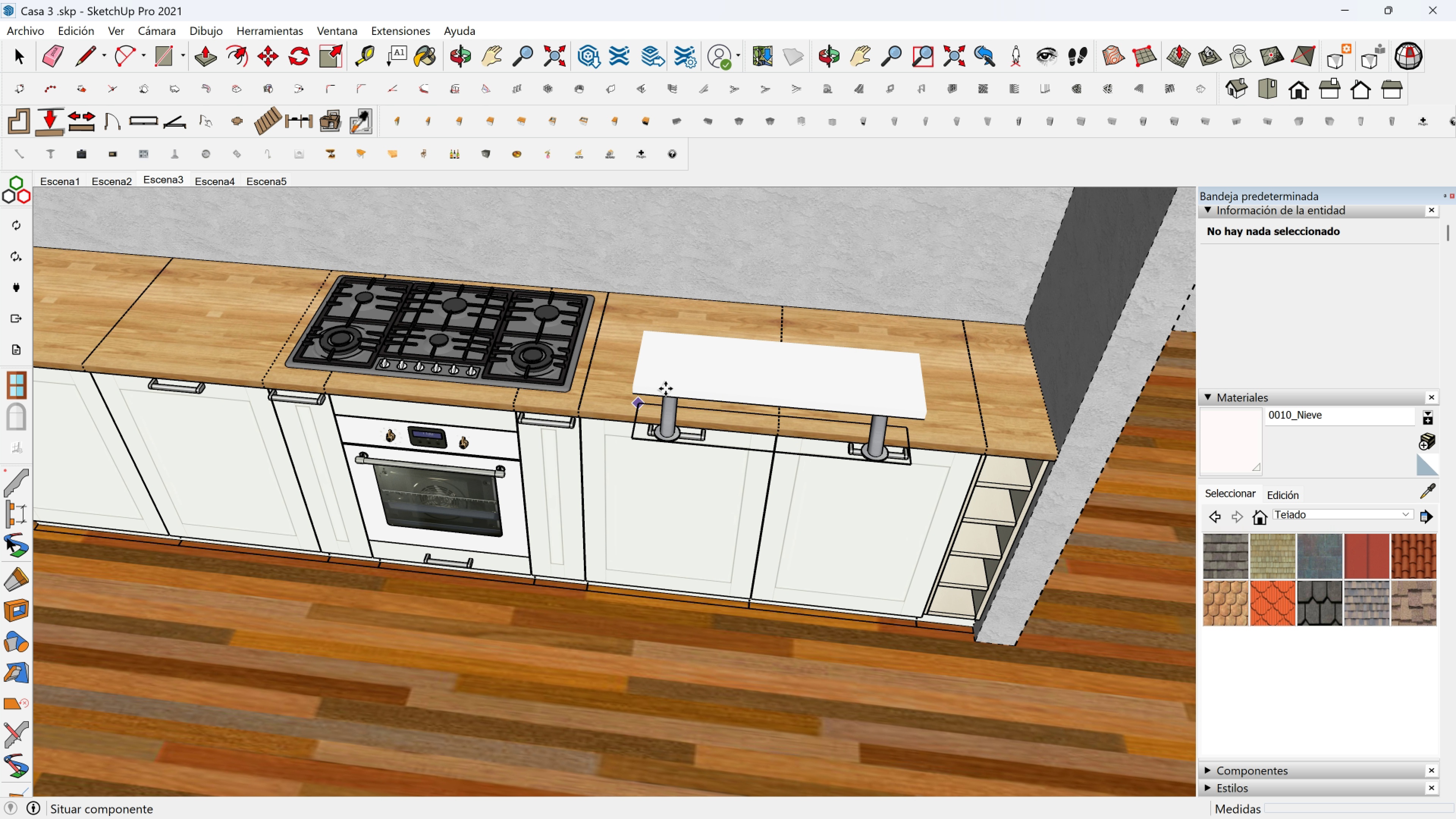 
left_click([673, 383])
 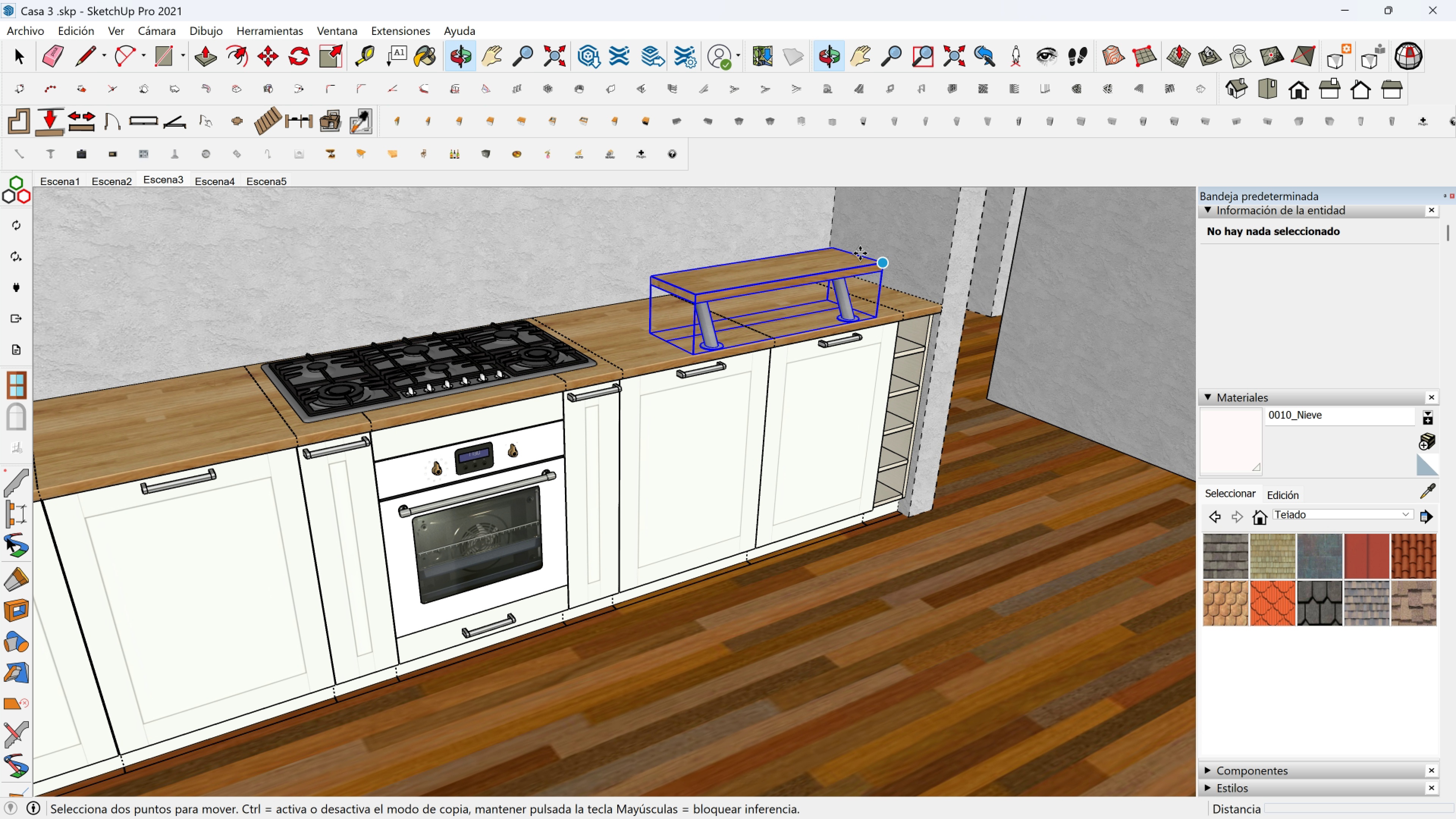 
scroll: coordinate [712, 295], scroll_direction: up, amount: 2.0
 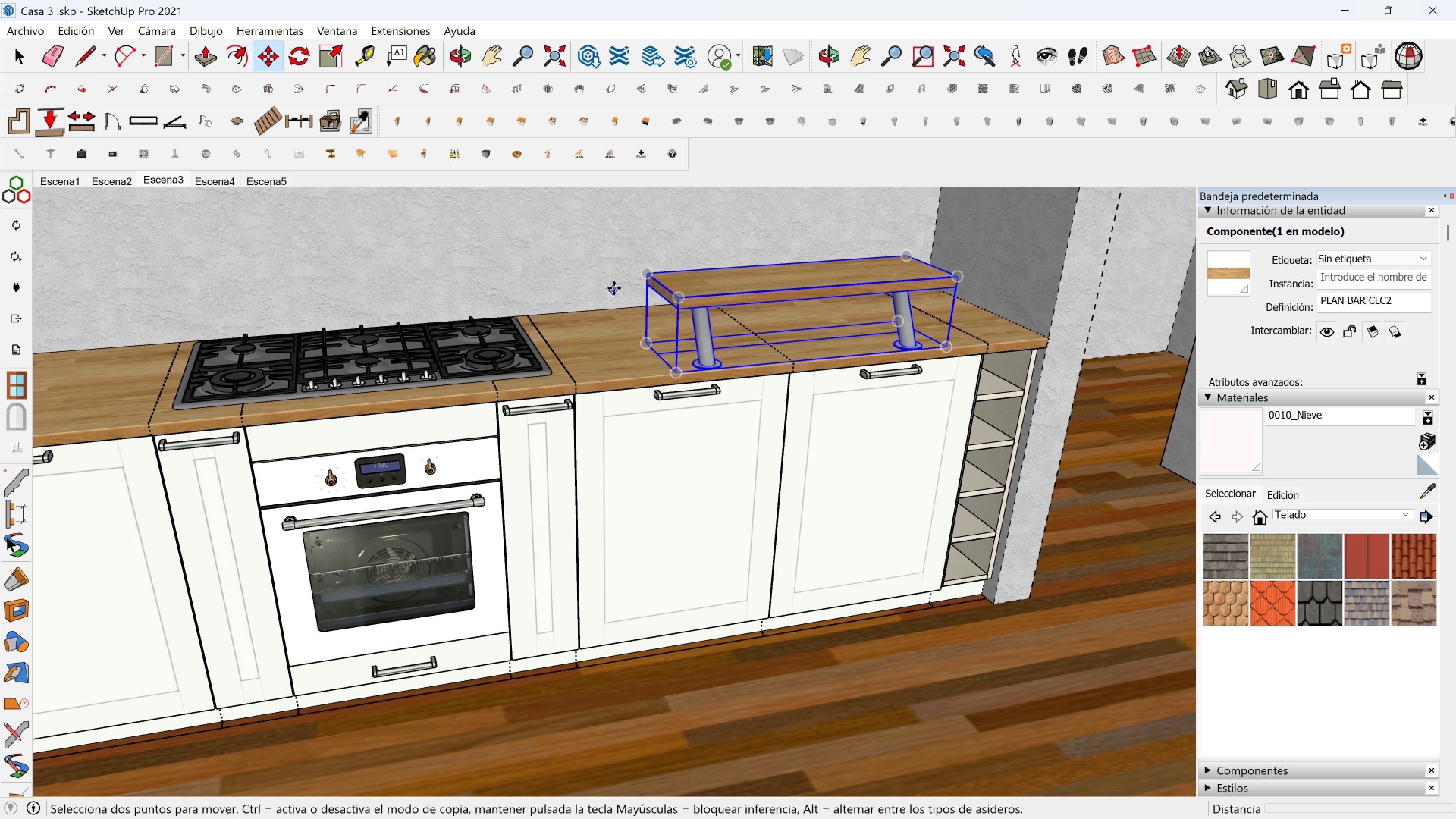 
key(Delete)